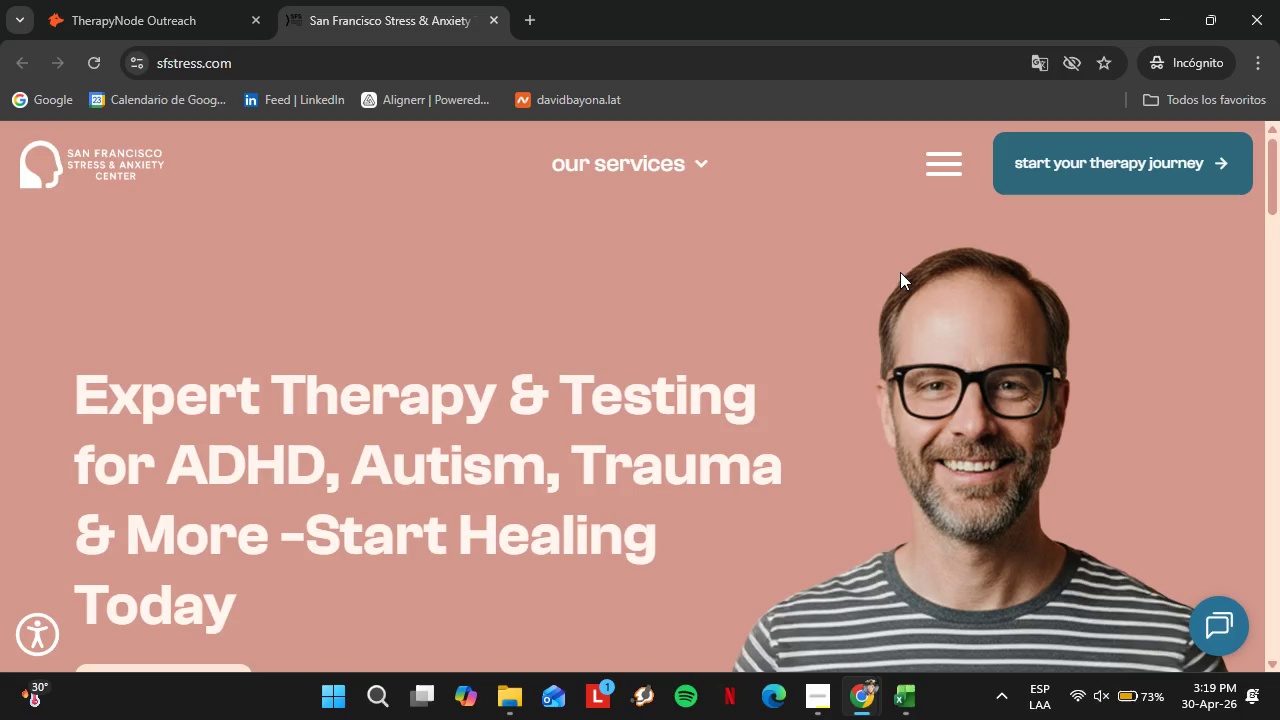 
wait(14.83)
 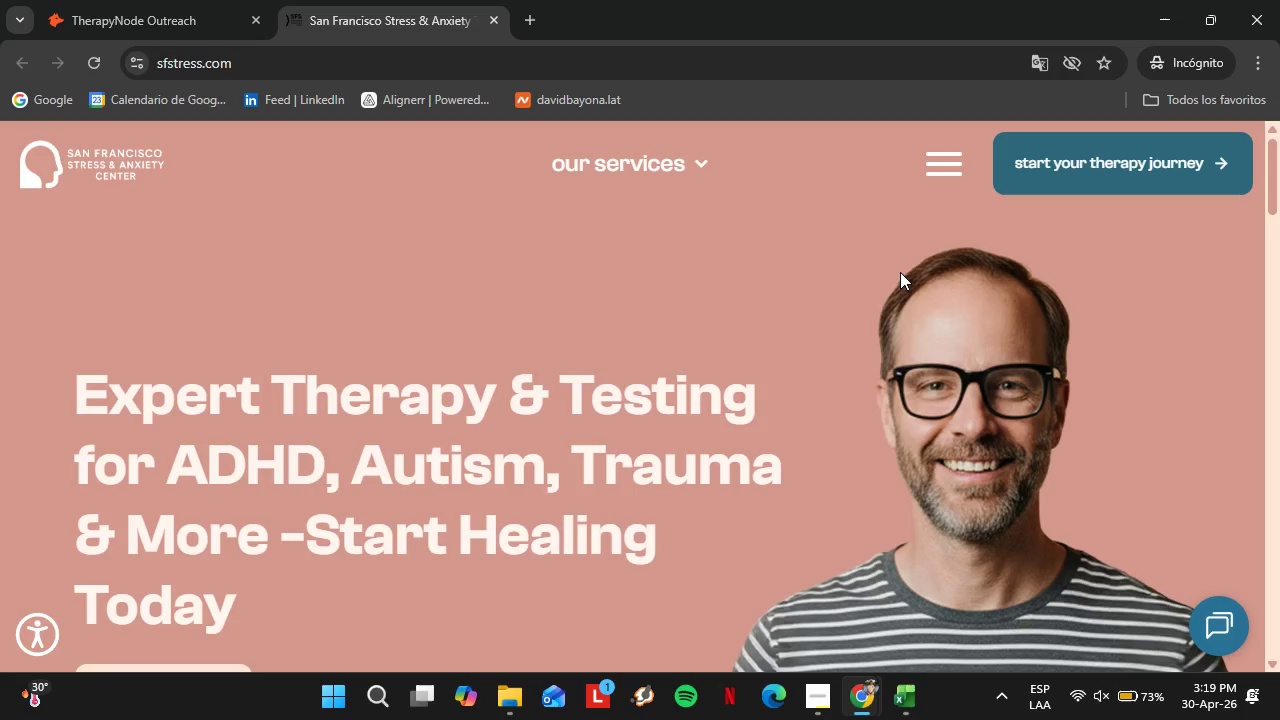 
left_click([947, 168])
 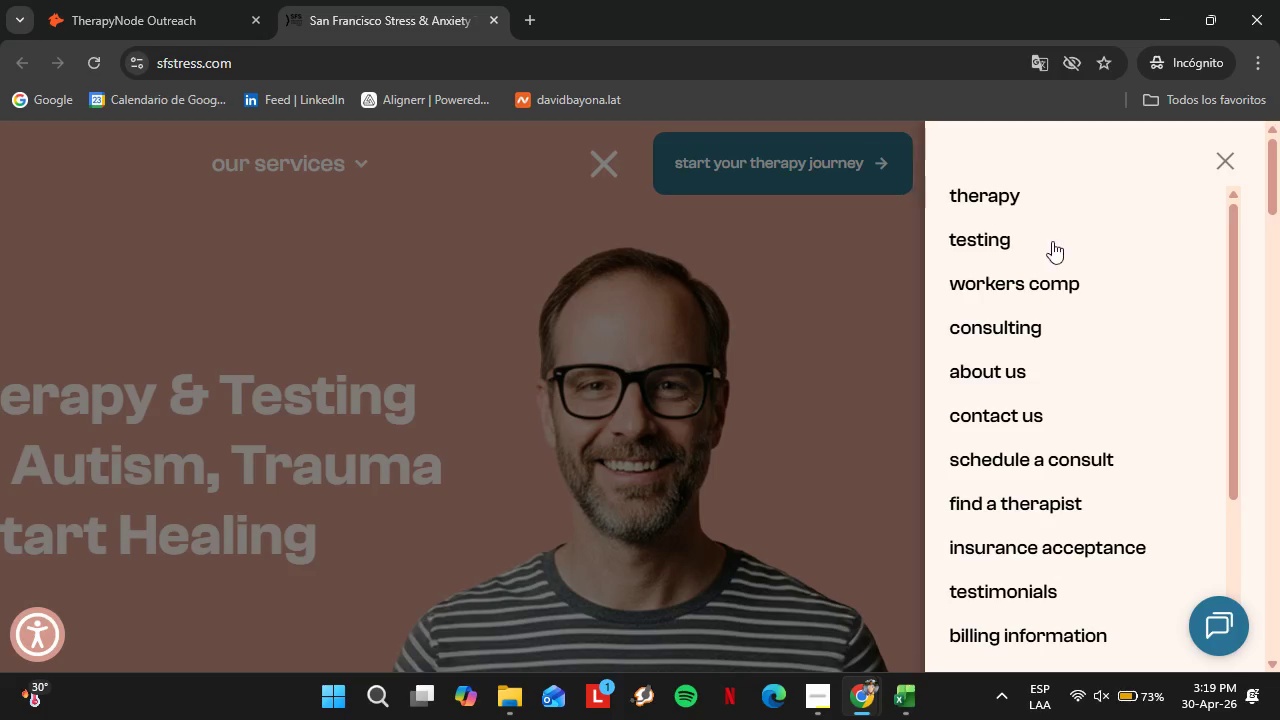 
scroll: coordinate [956, 401], scroll_direction: down, amount: 49.0
 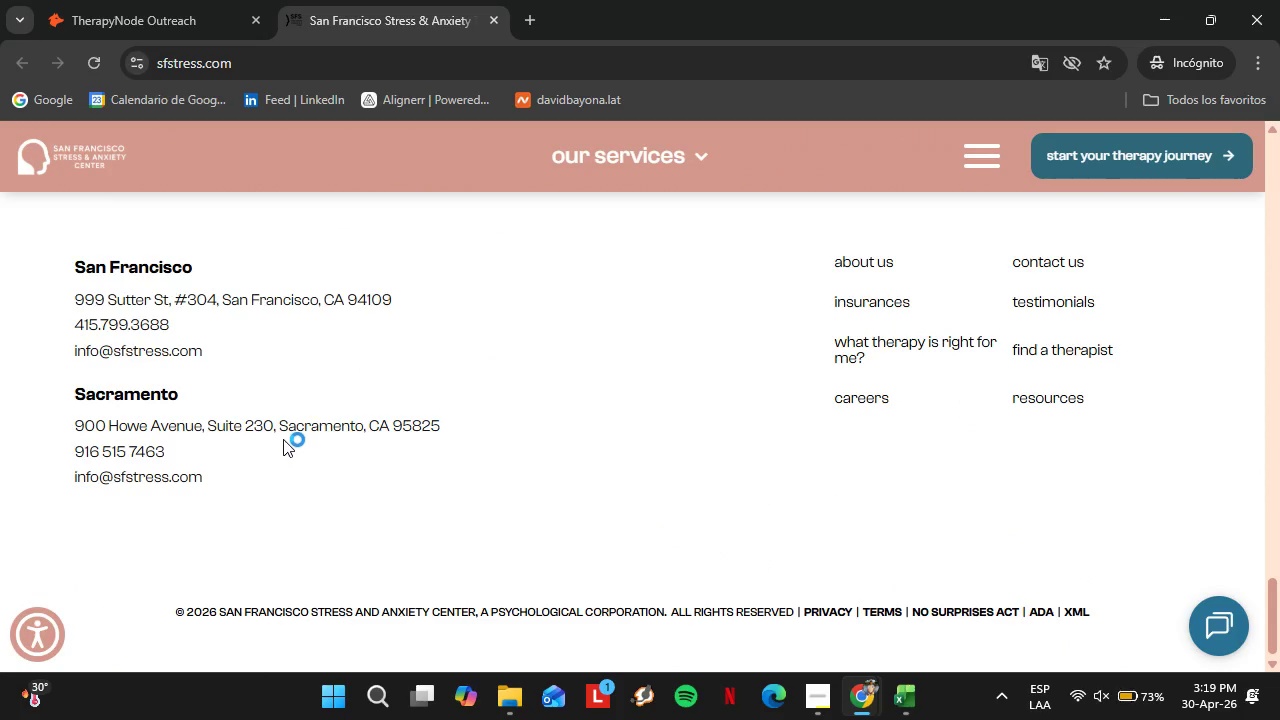 
left_click_drag(start_coordinate=[283, 432], to_coordinate=[363, 433])
 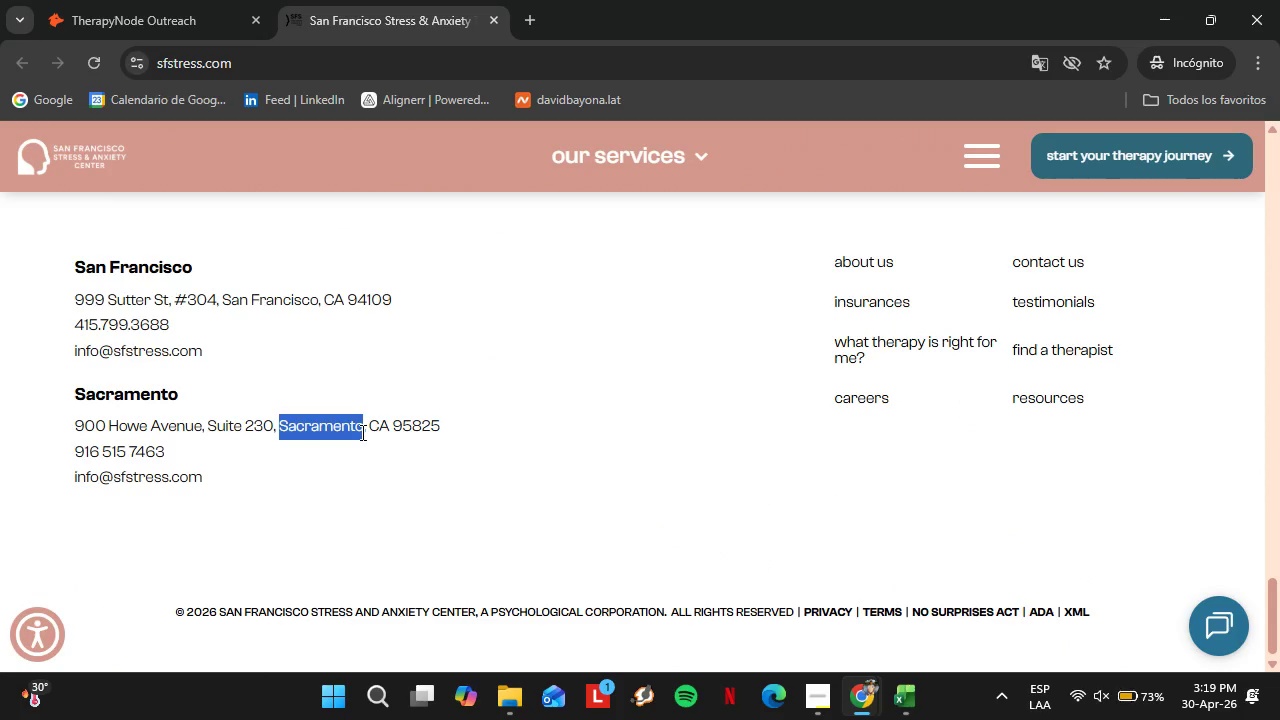 
key(Control+C)
 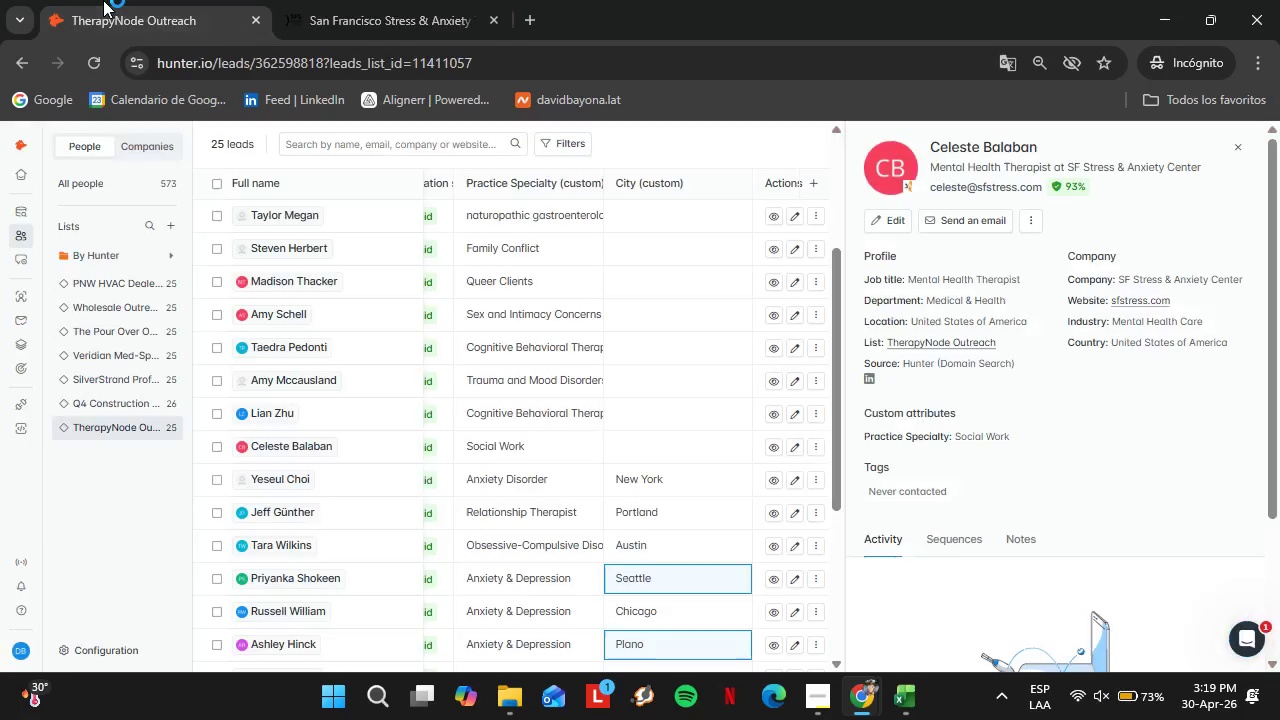 
left_click([103, 0])
 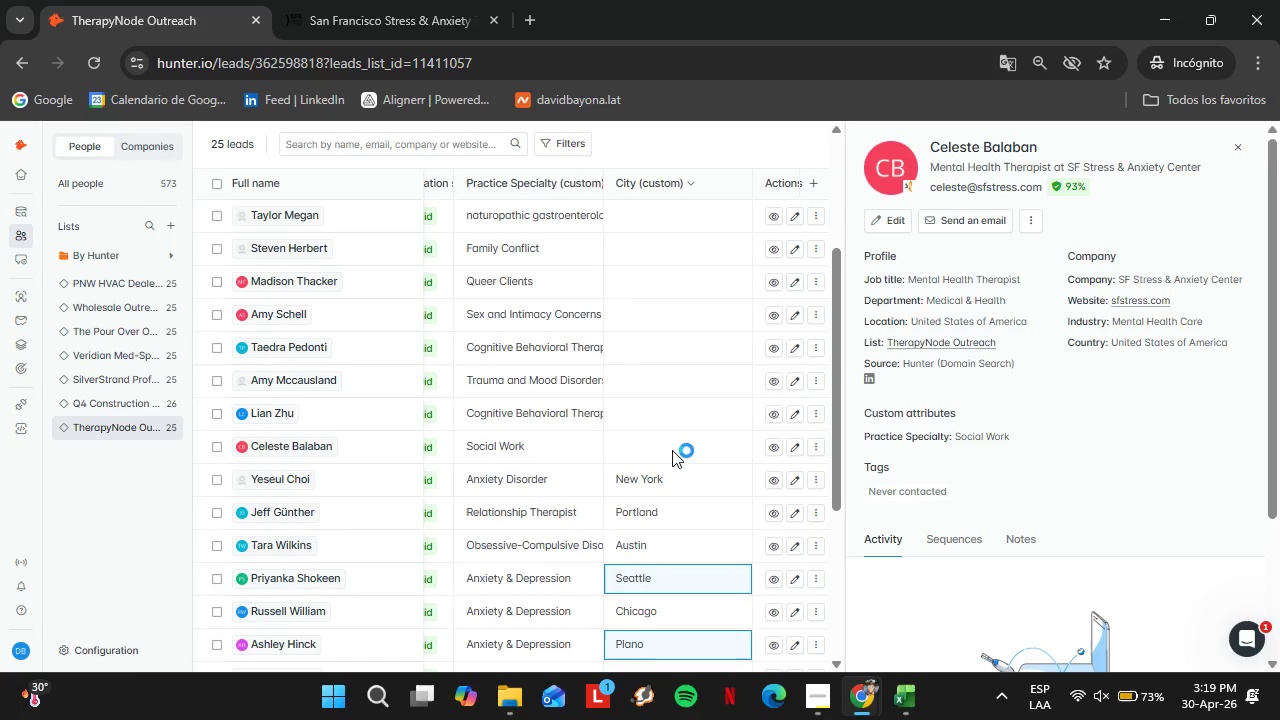 
double_click([672, 450])
 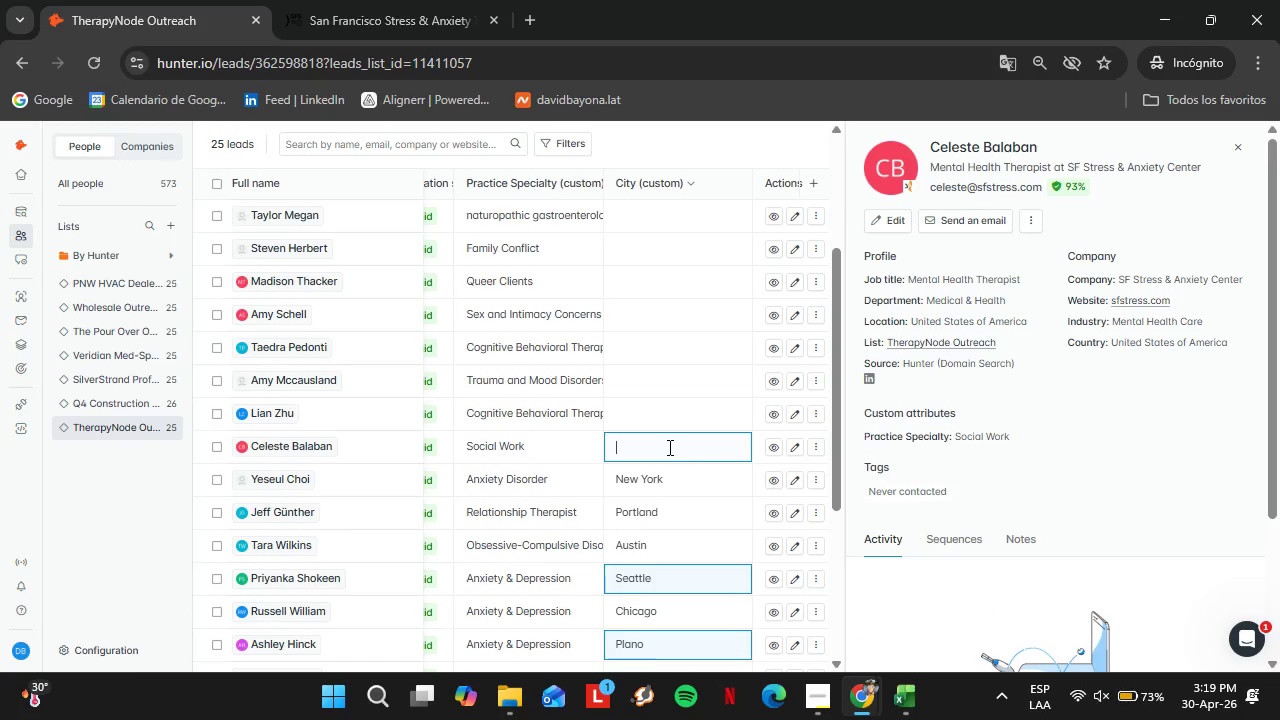 
triple_click([667, 445])
 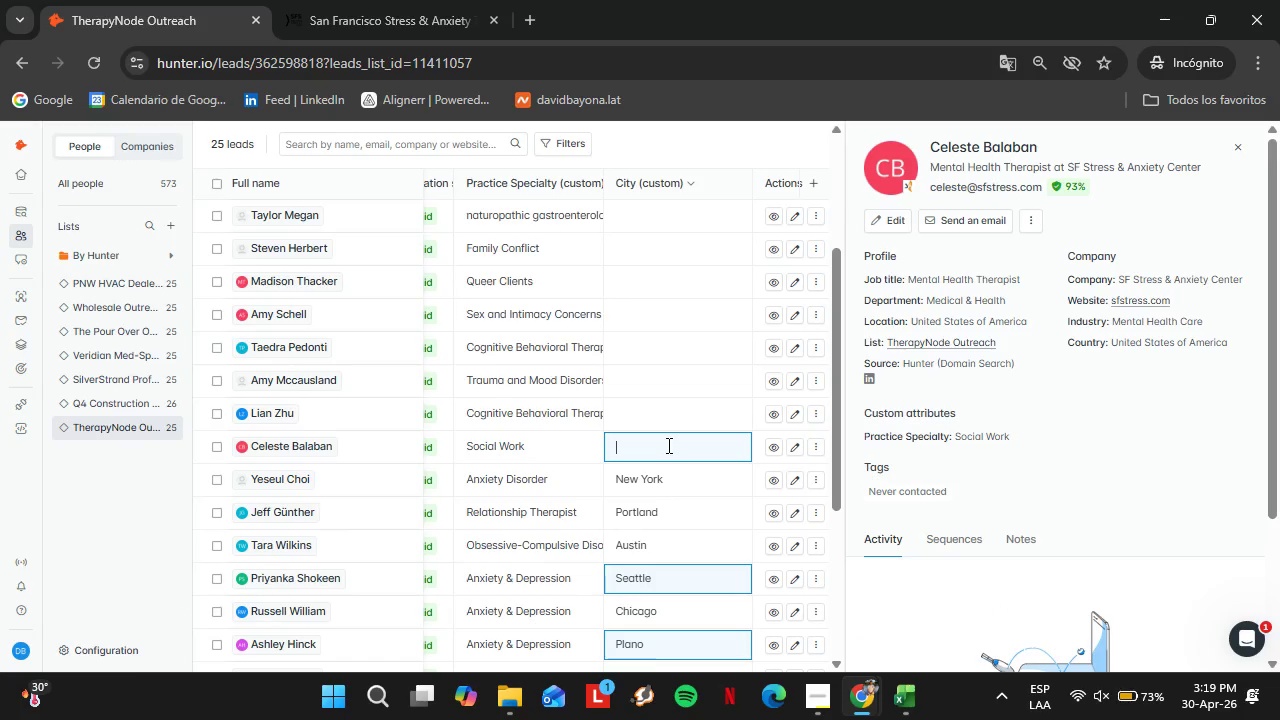 
triple_click([667, 445])
 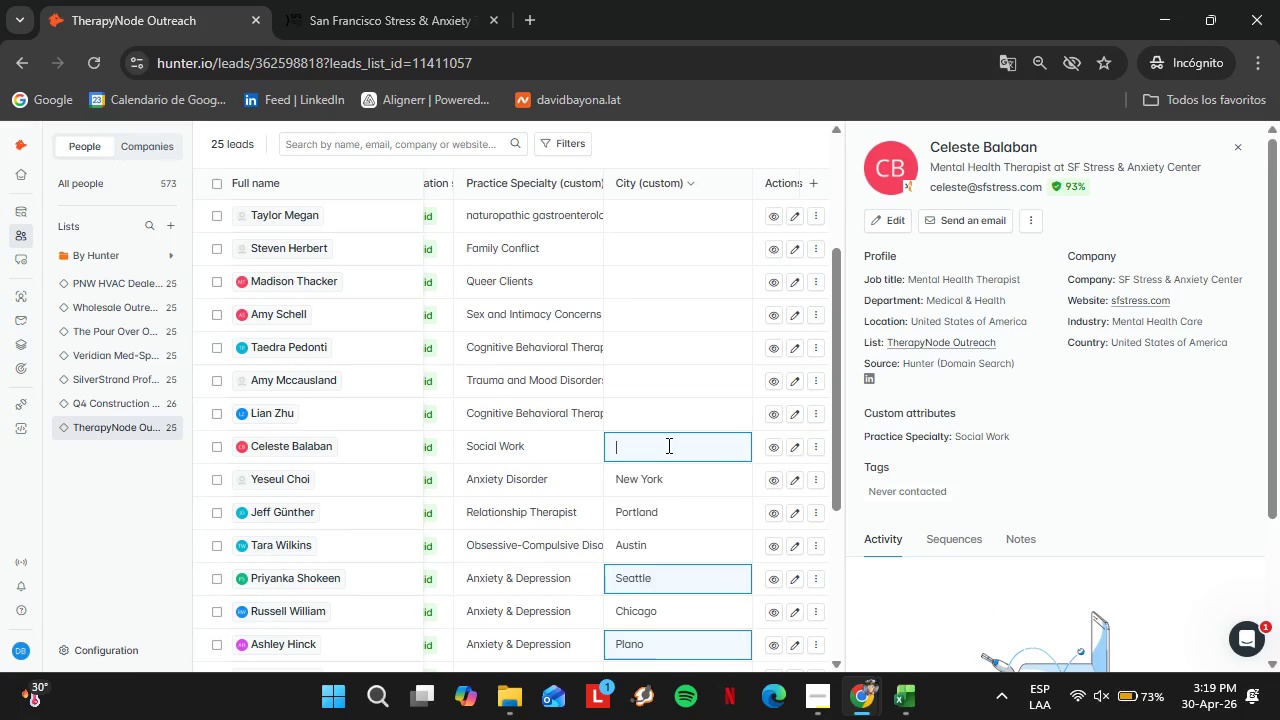 
key(Control+V)
 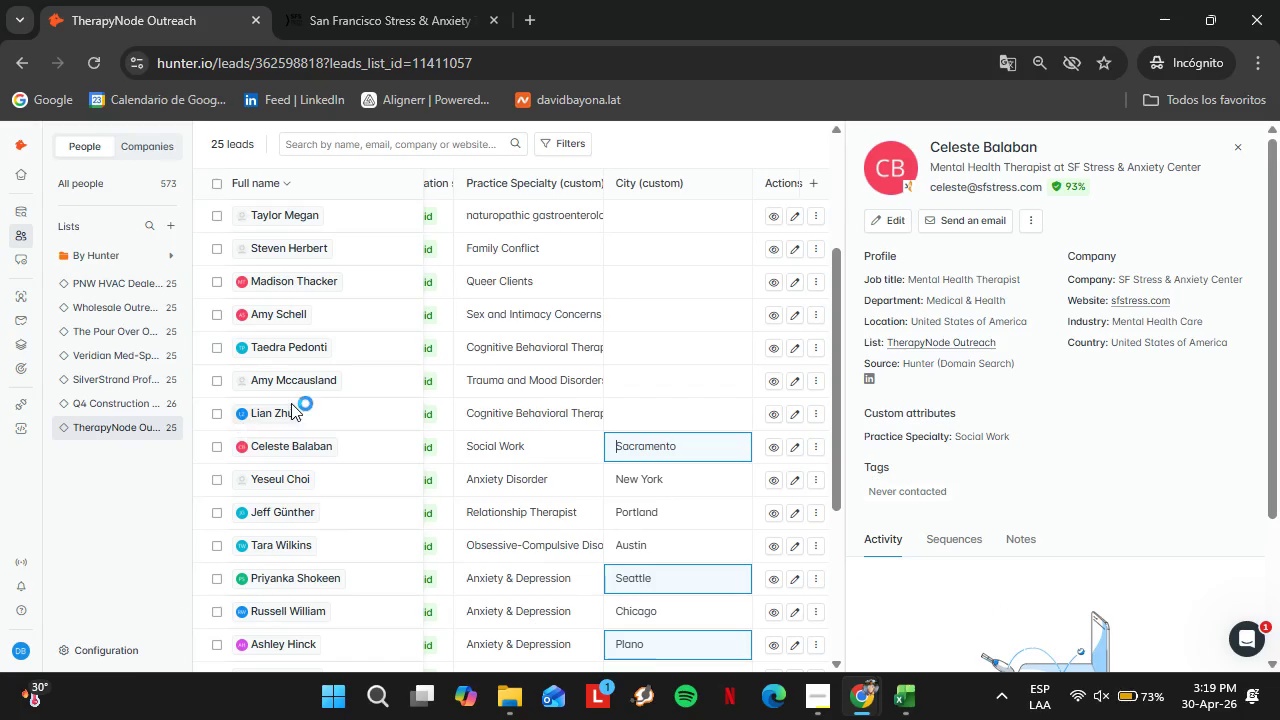 
left_click([256, 415])
 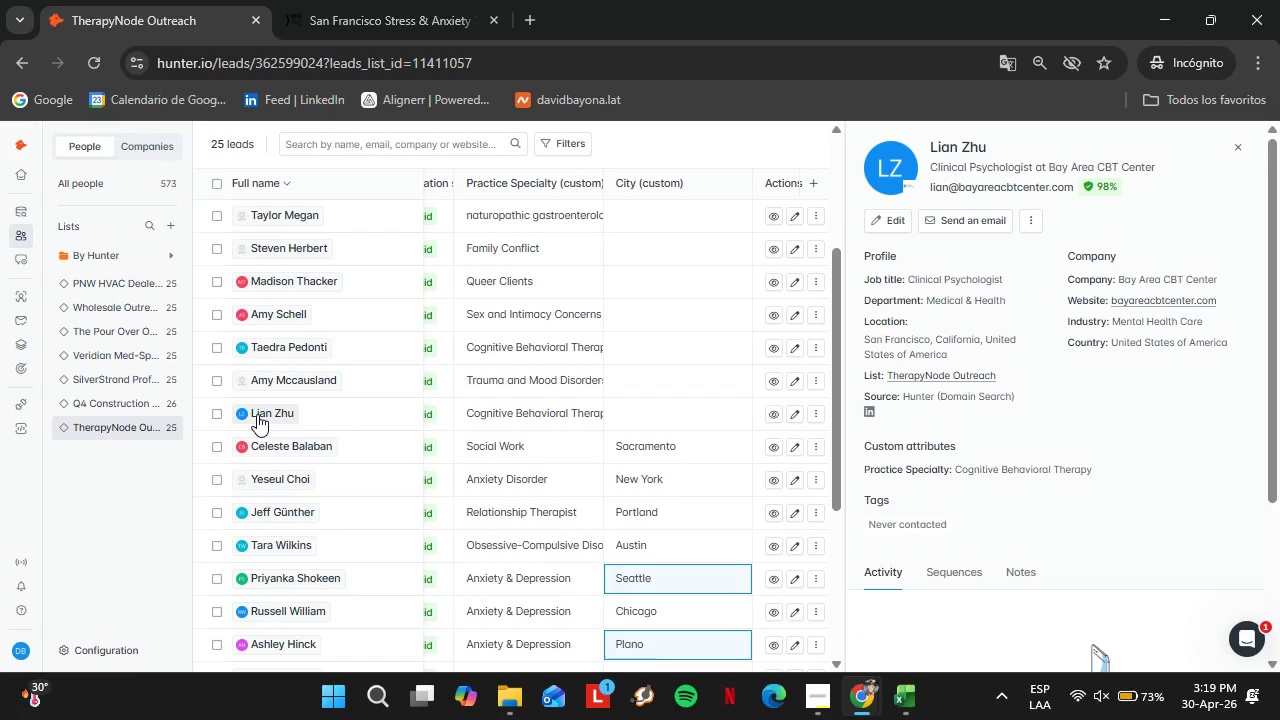 
wait(13.8)
 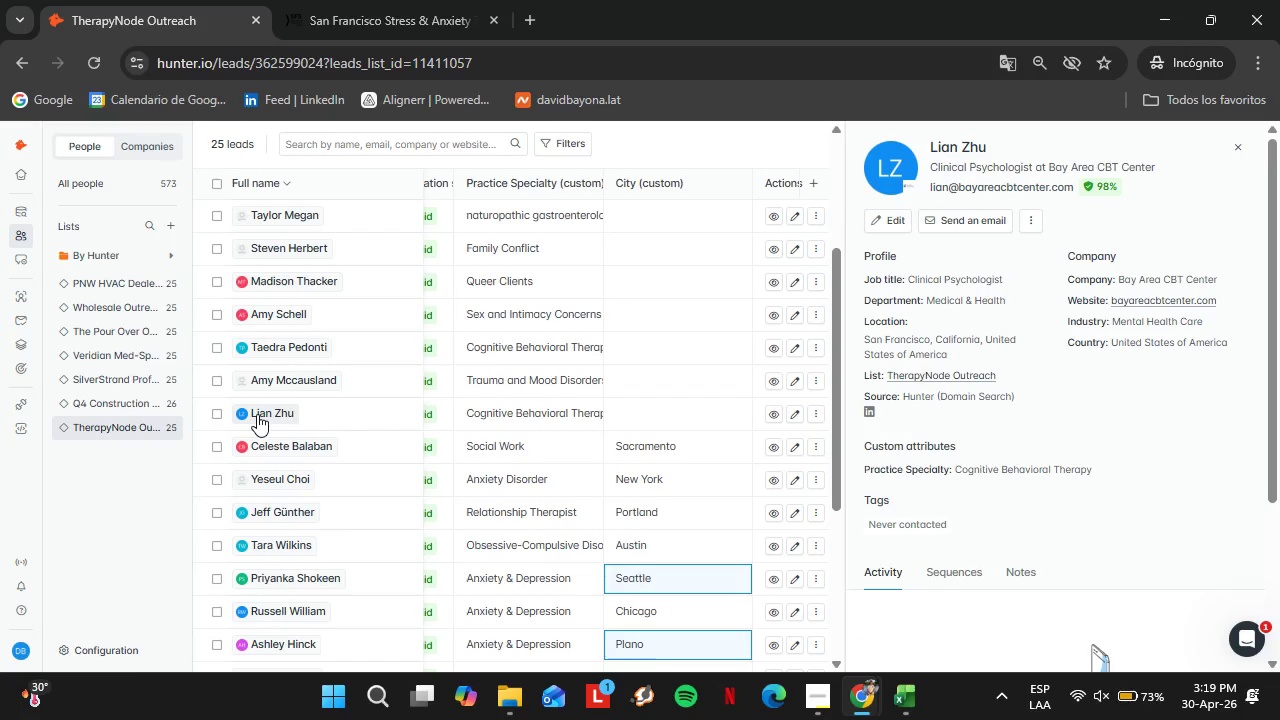 
left_click([271, 412])
 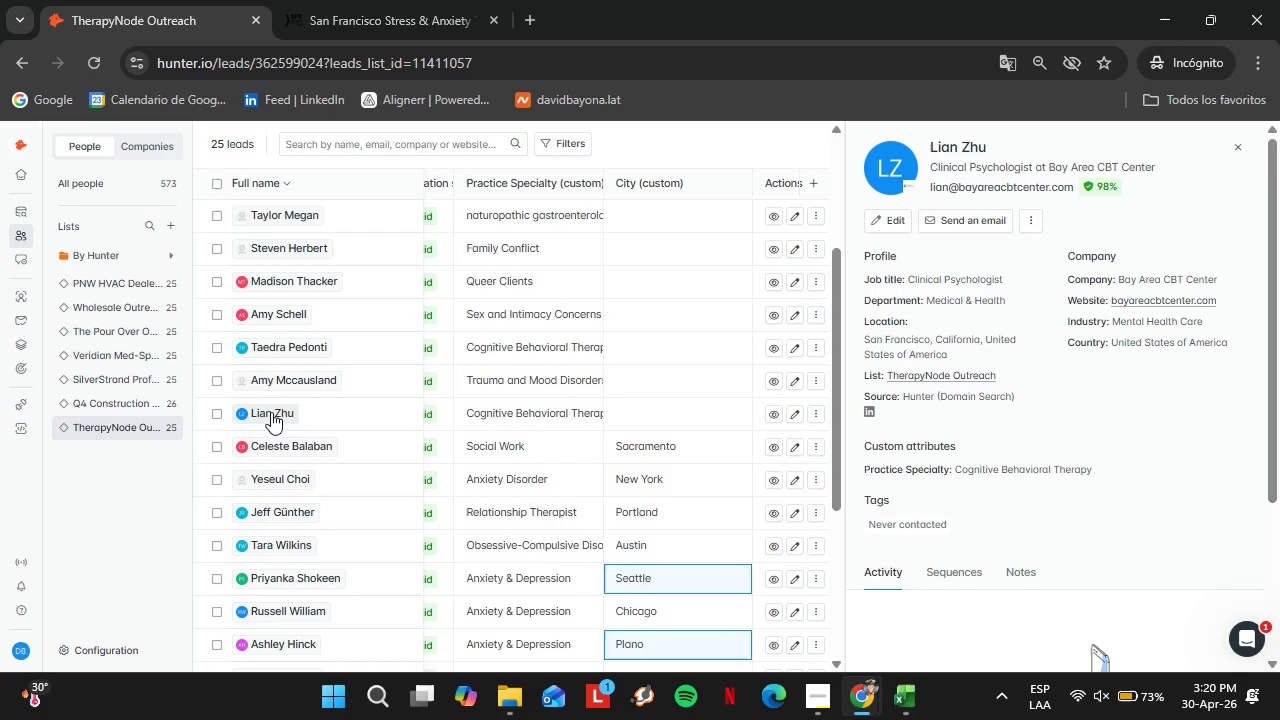 
wait(10.33)
 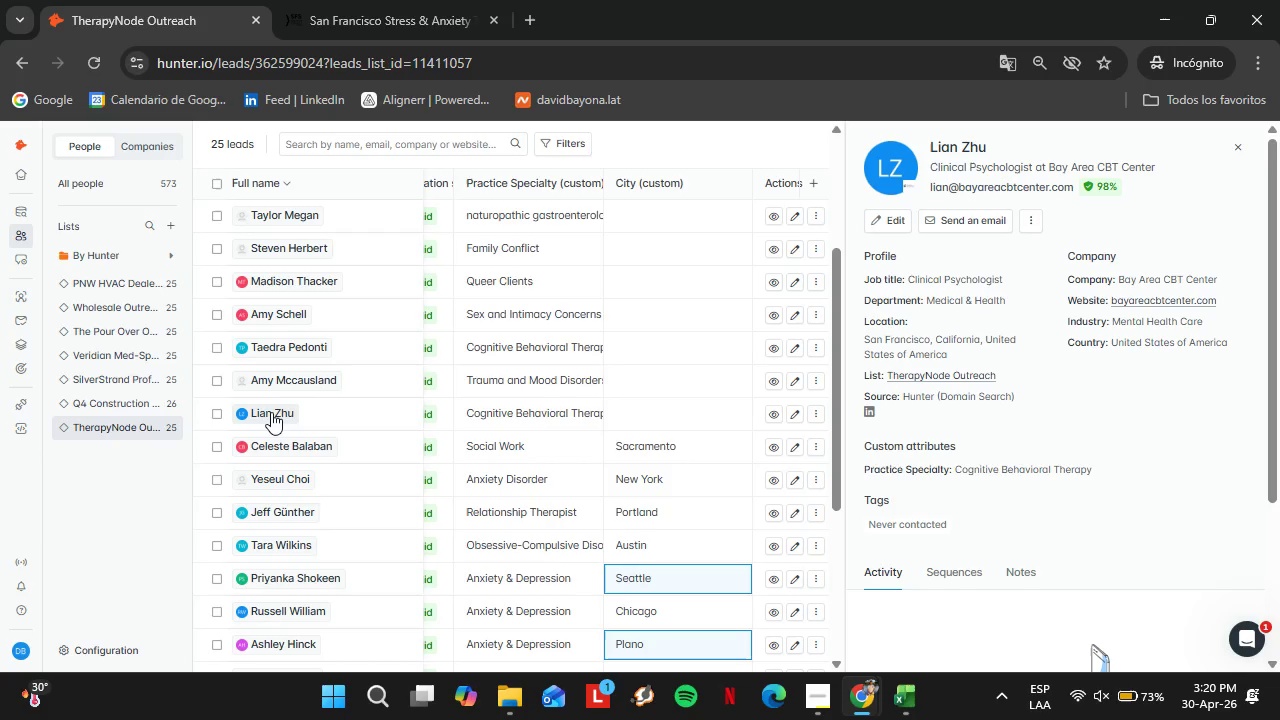 
left_click_drag(start_coordinate=[863, 336], to_coordinate=[927, 338])
 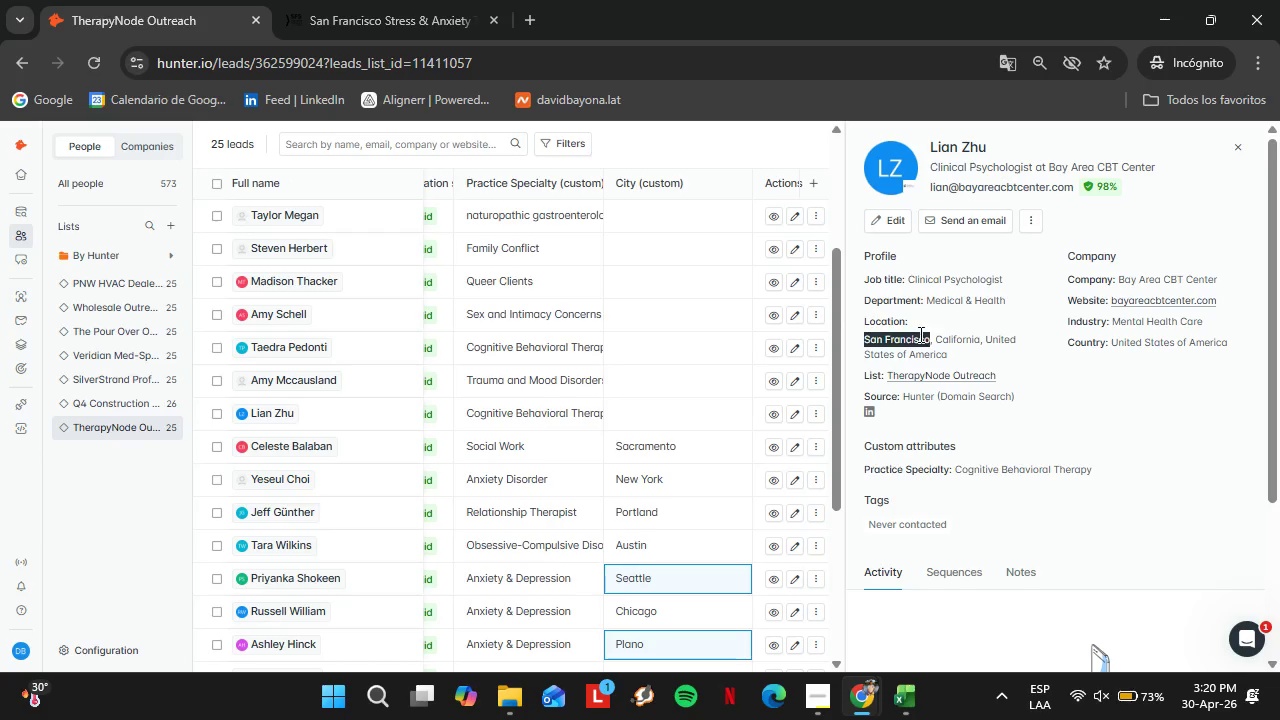 
key(Control+C)
 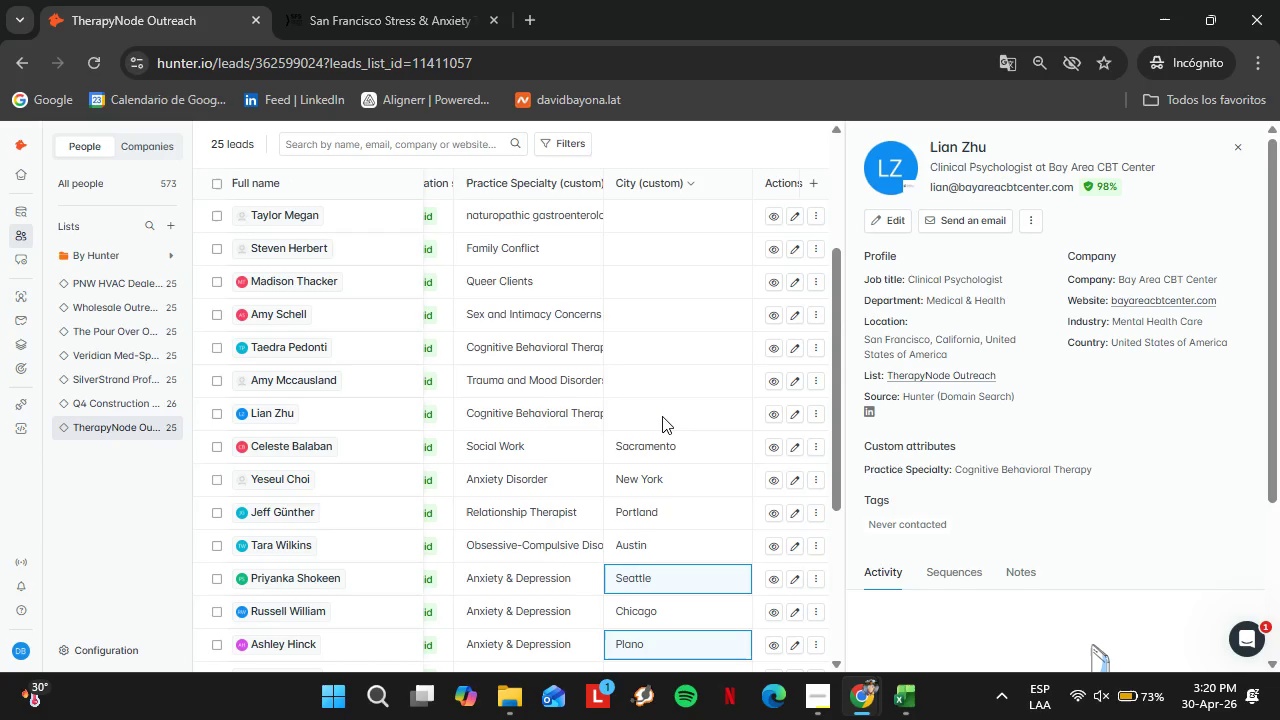 
double_click([662, 416])
 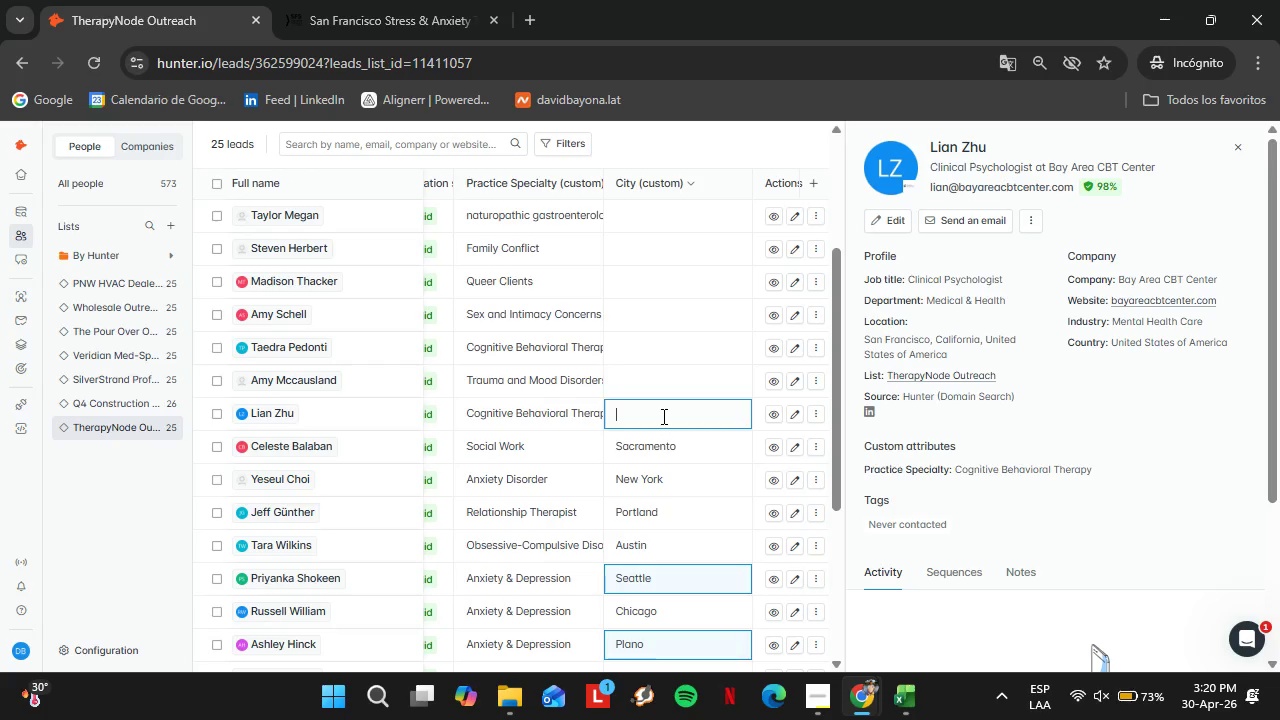 
triple_click([662, 416])
 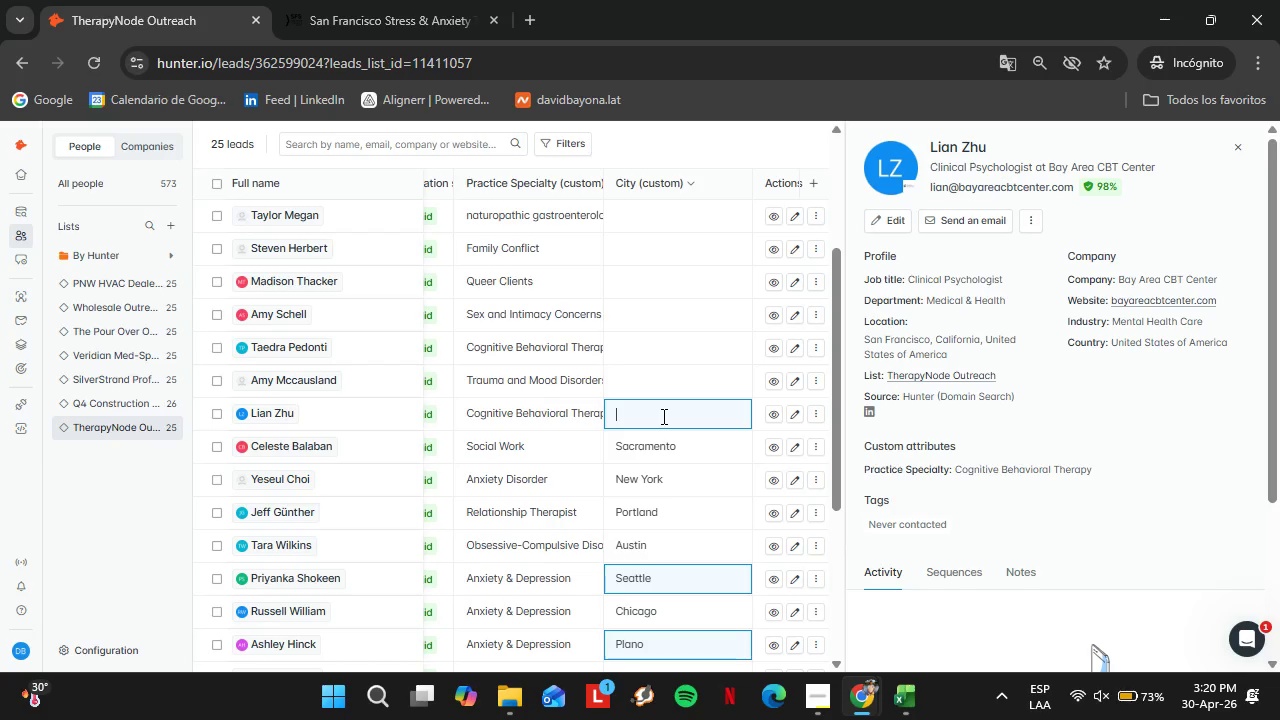 
key(Control+V)
 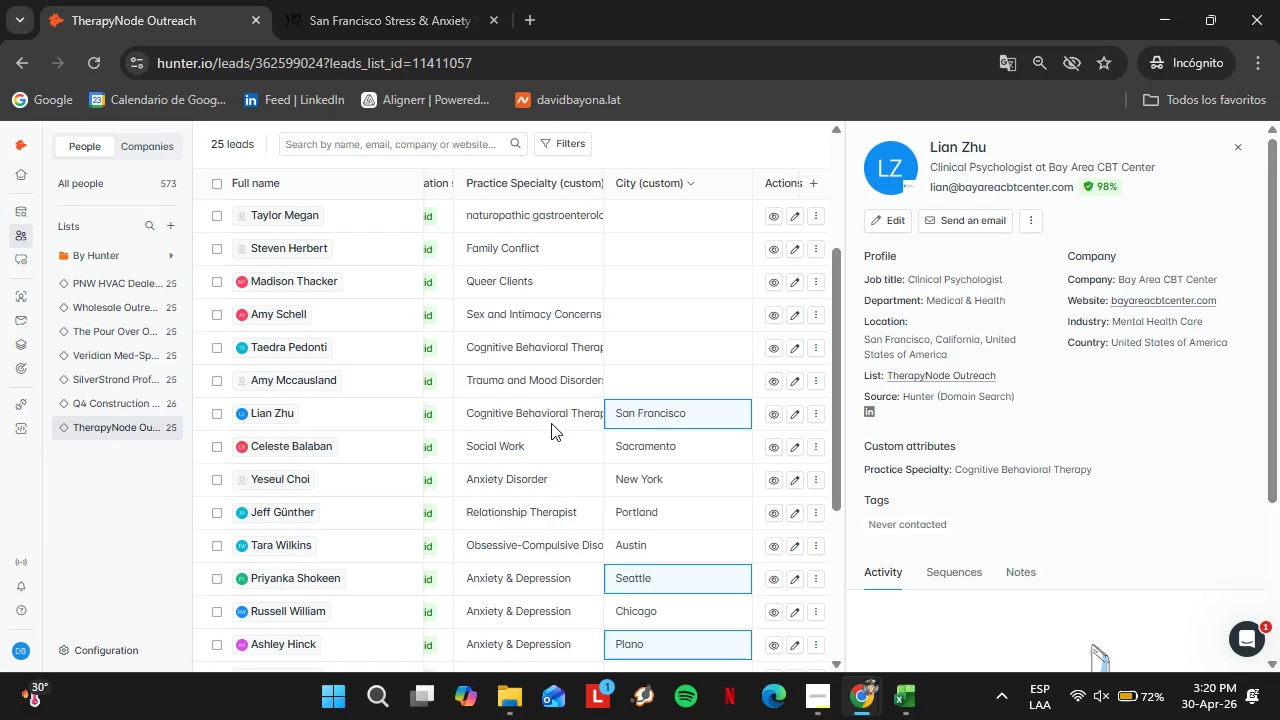 
mouse_move([274, 386])
 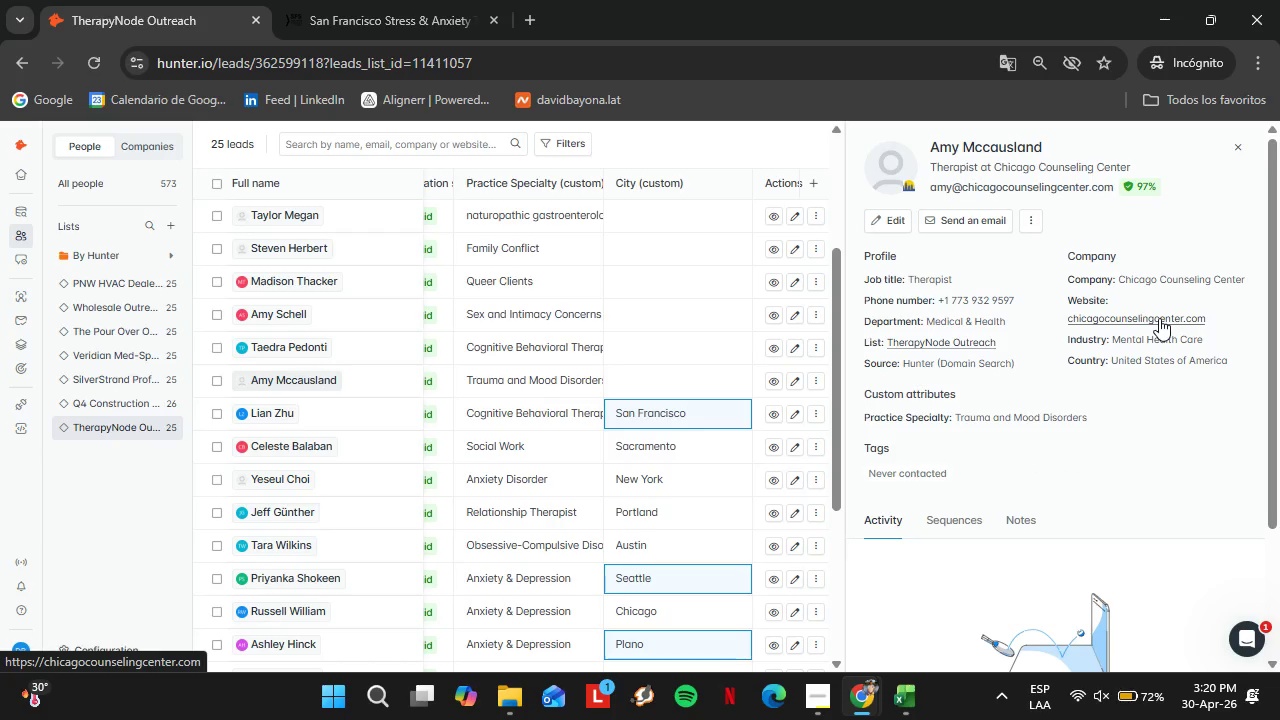 
wait(5.54)
 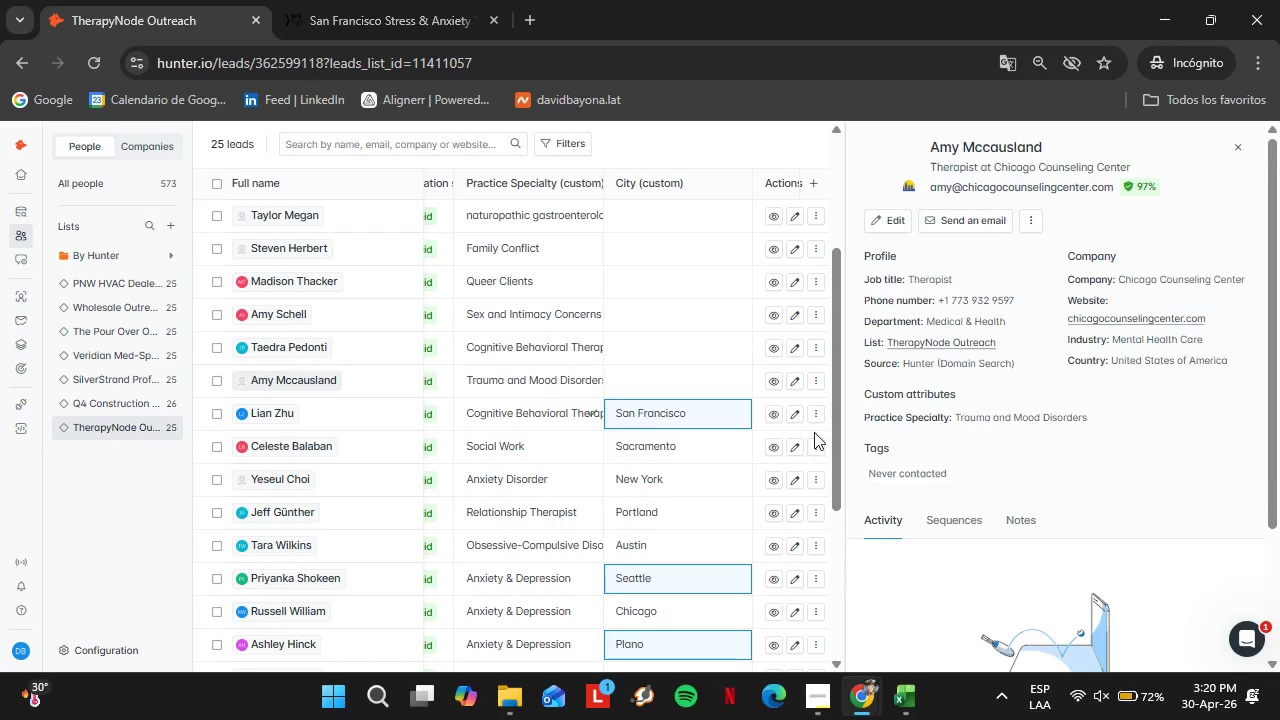 
double_click([653, 386])
 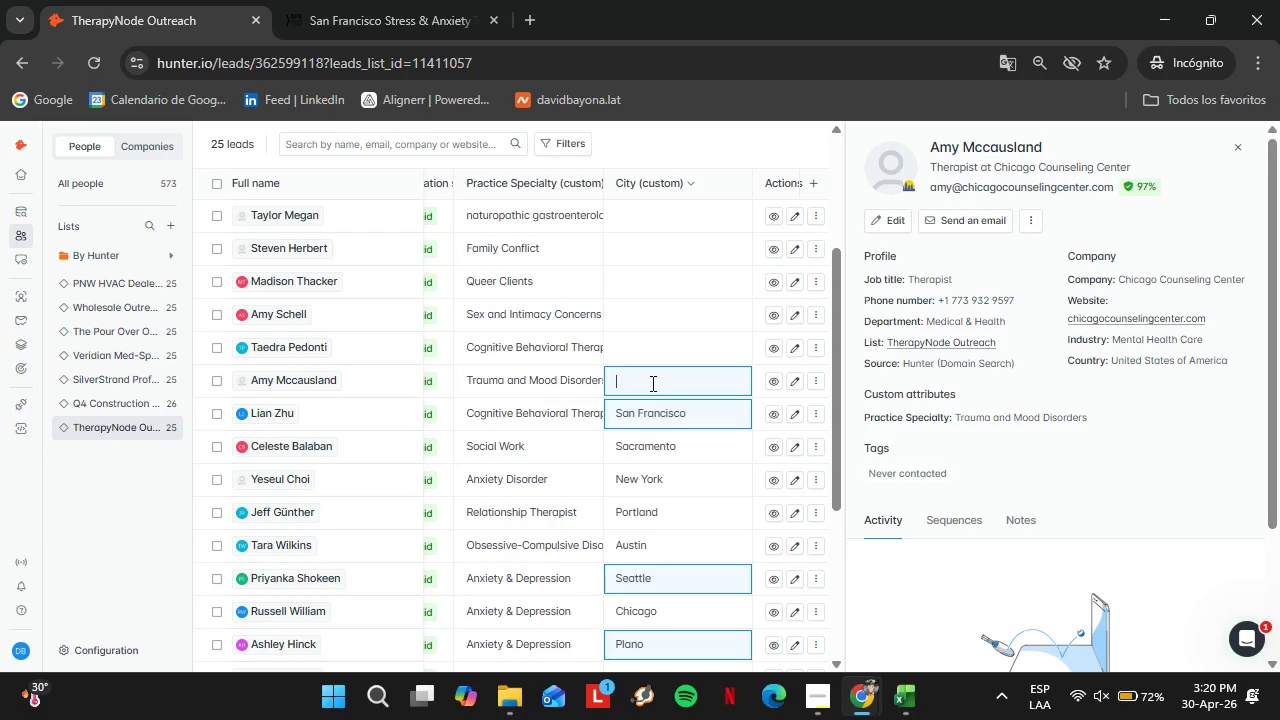 
type(Chicago)
 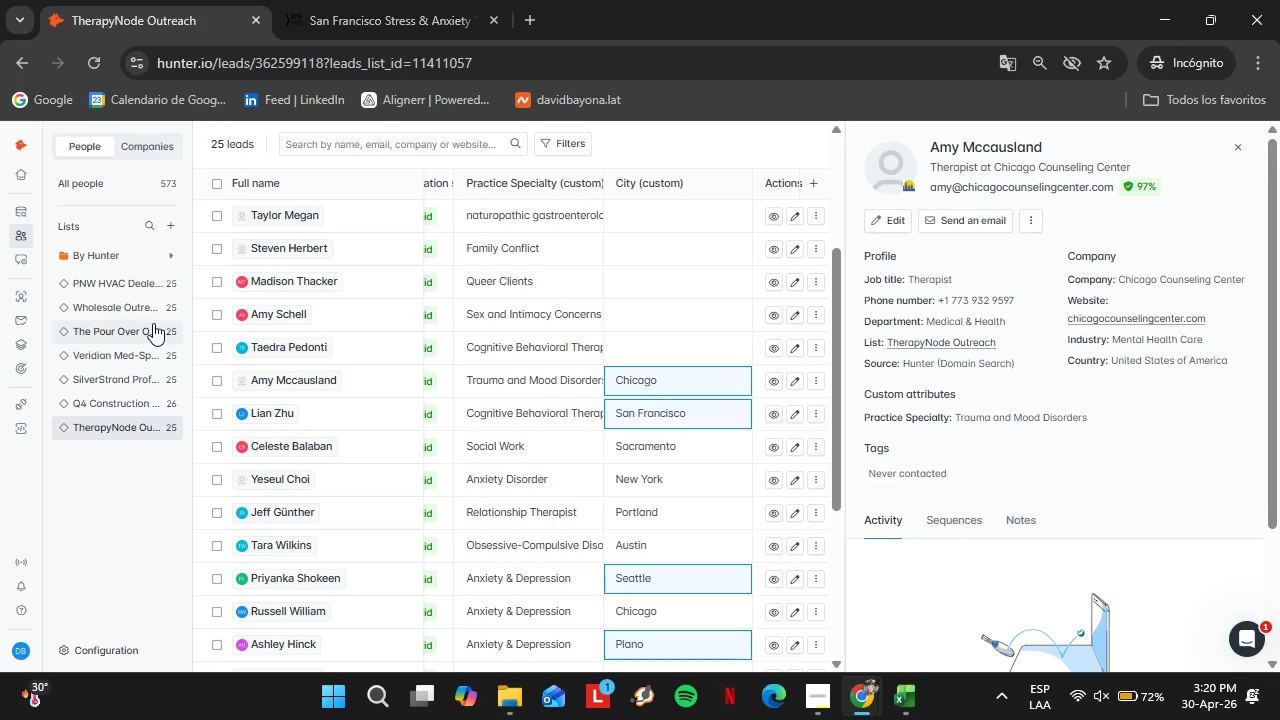 
left_click([292, 348])
 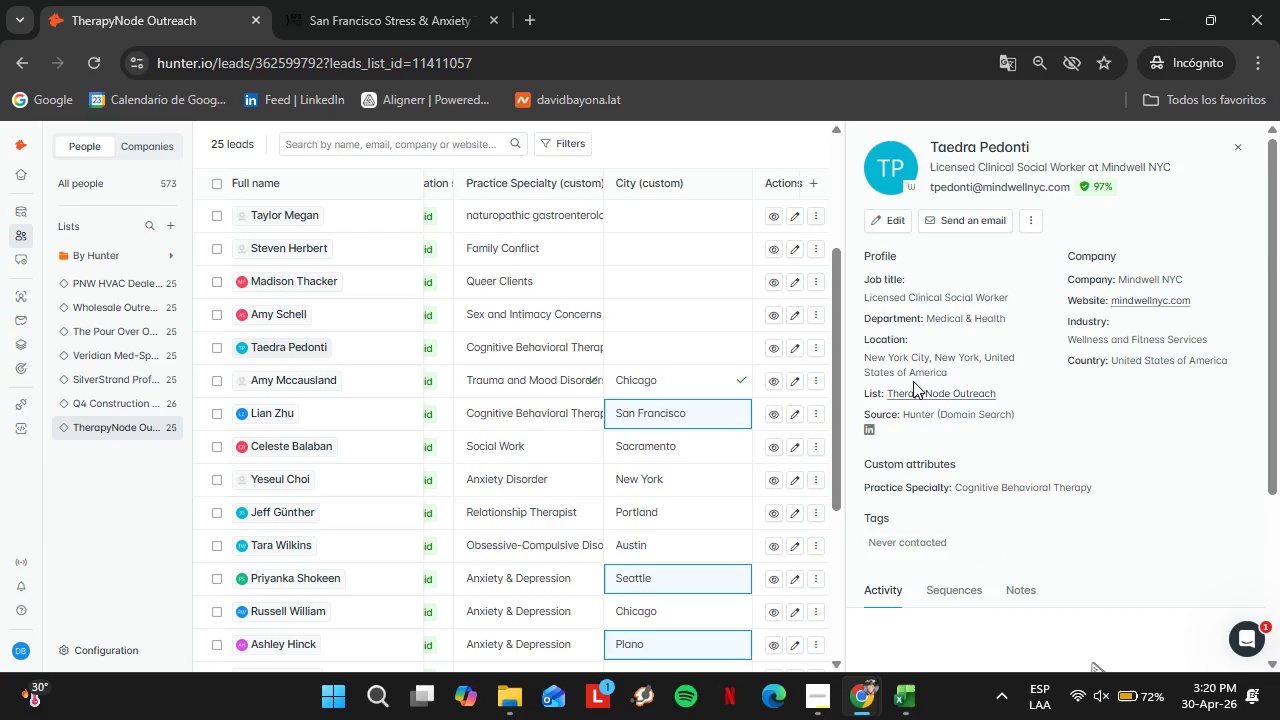 
double_click([639, 344])
 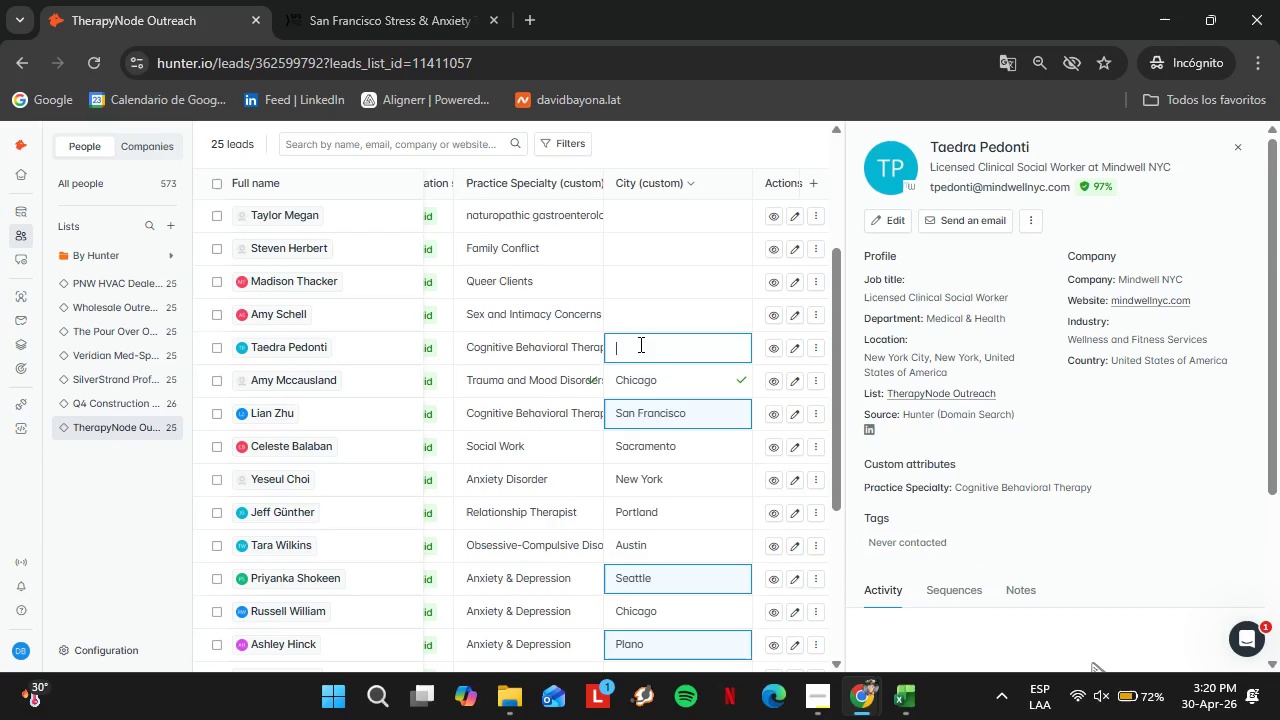 
triple_click([639, 344])
 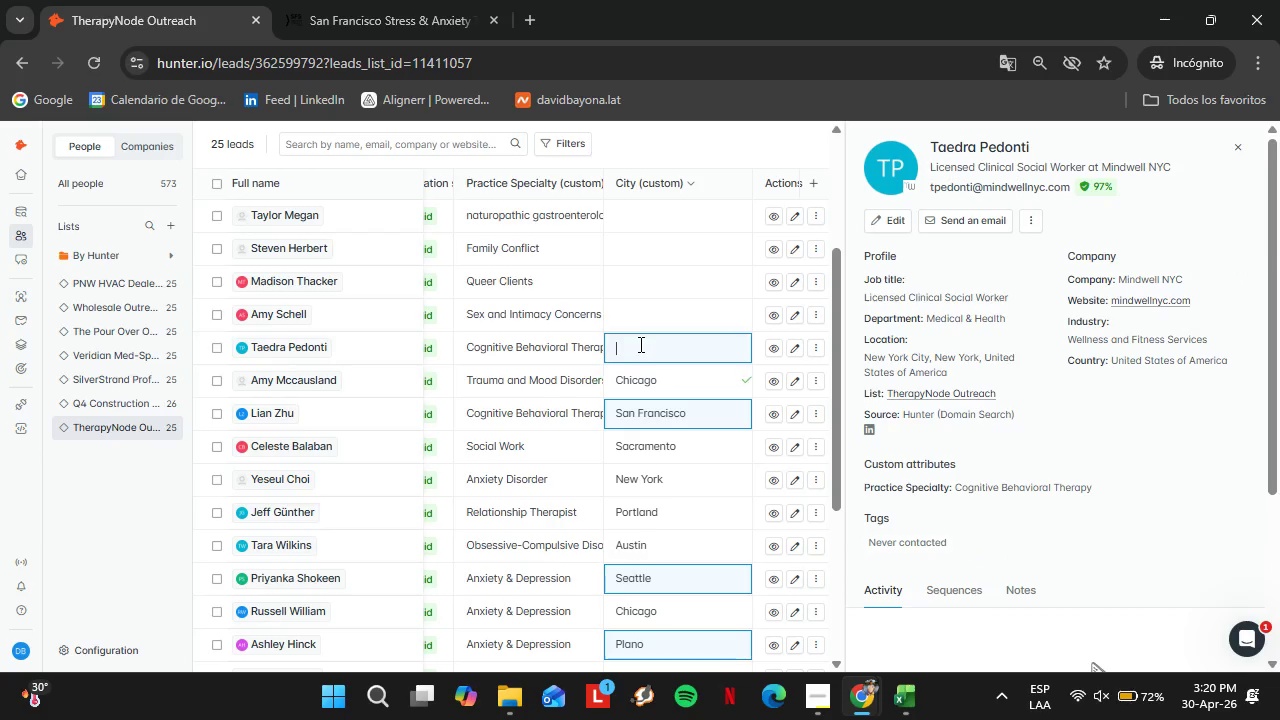 
type(New York)
 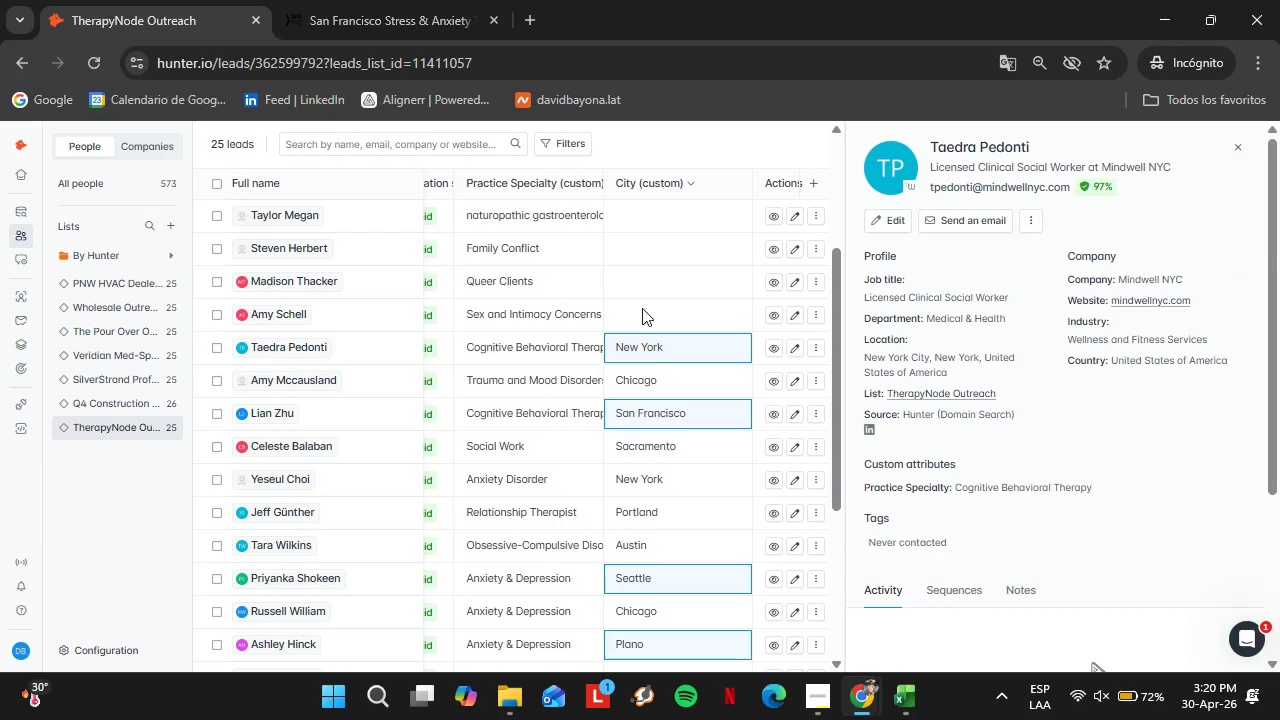 
double_click([640, 308])
 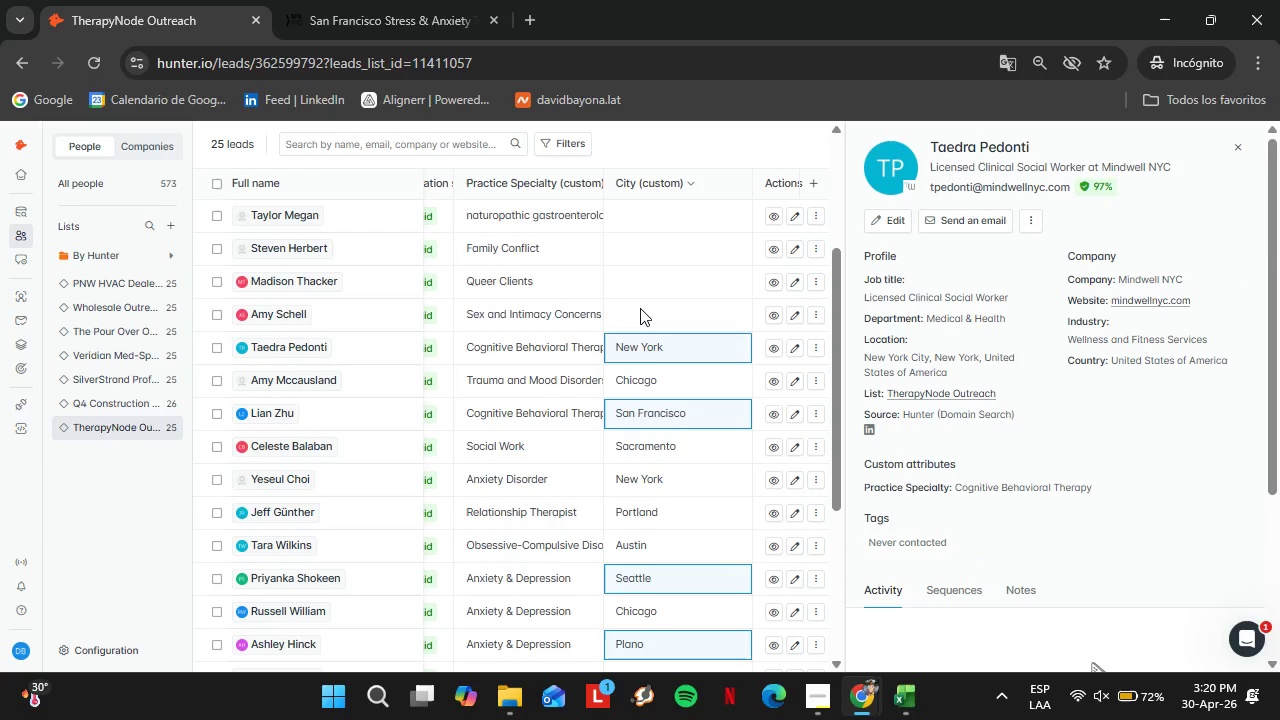 
triple_click([640, 308])
 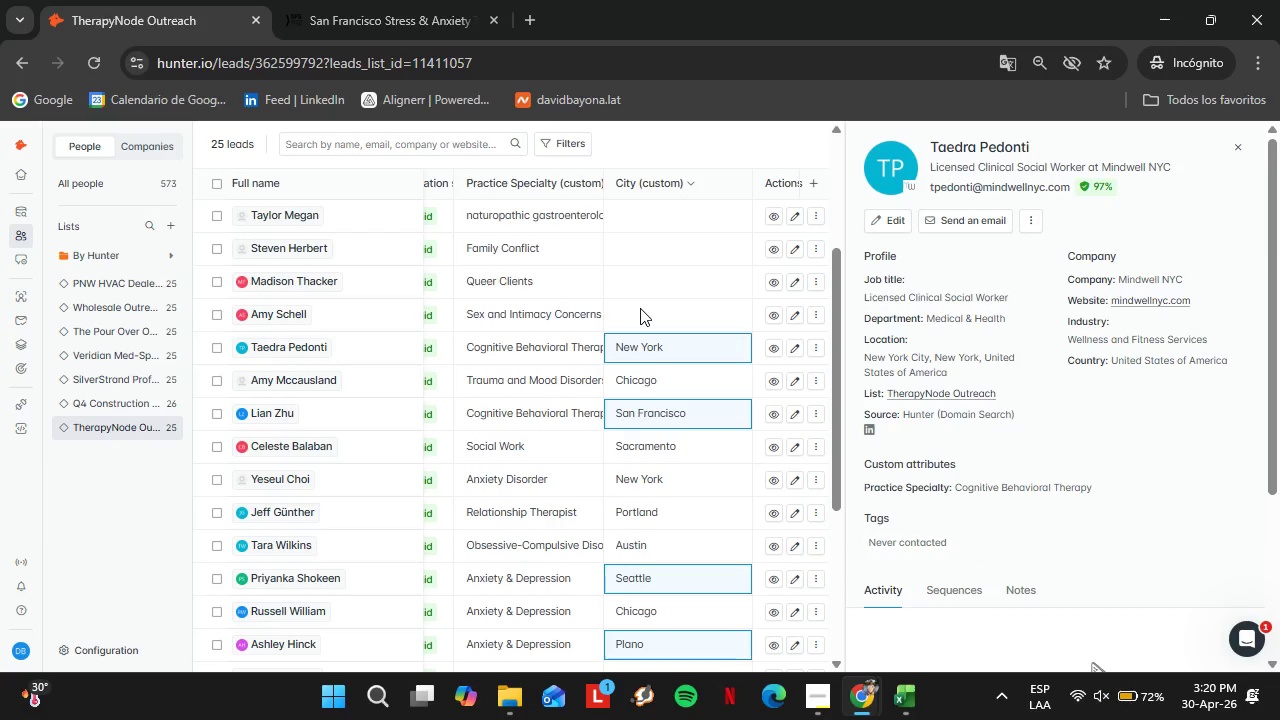 
triple_click([640, 308])
 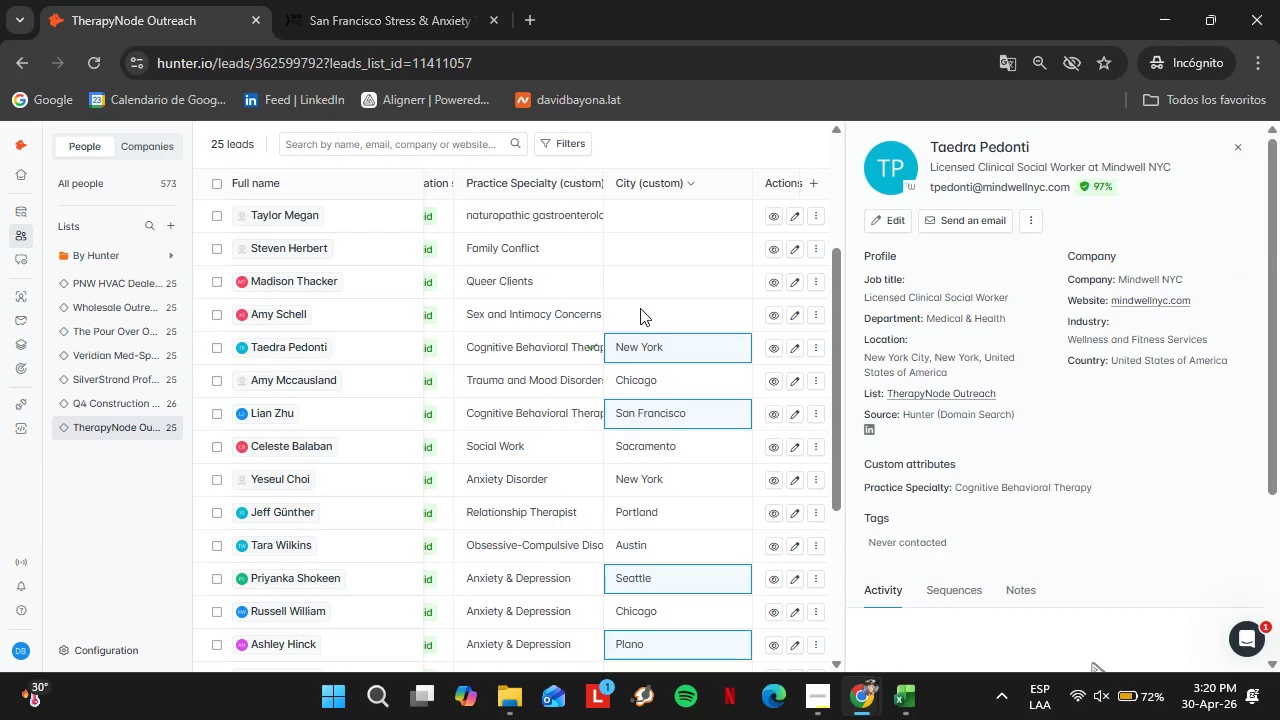 
triple_click([640, 308])
 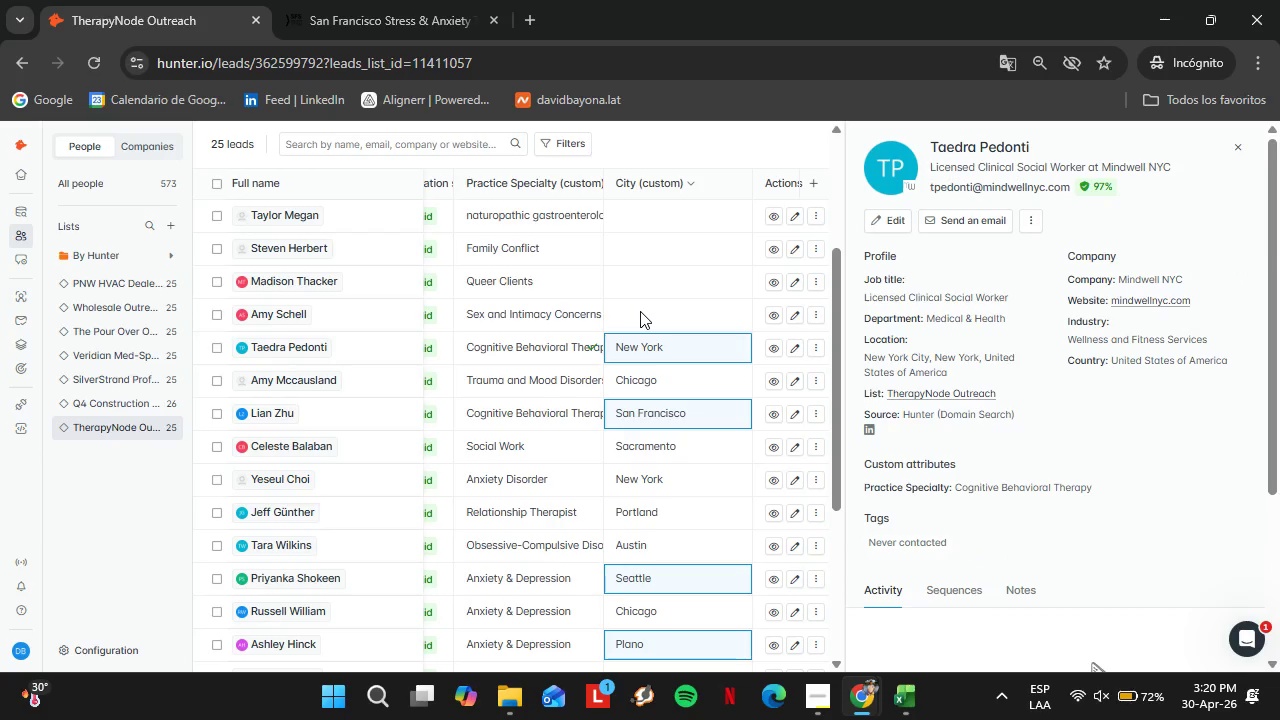 
double_click([640, 311])
 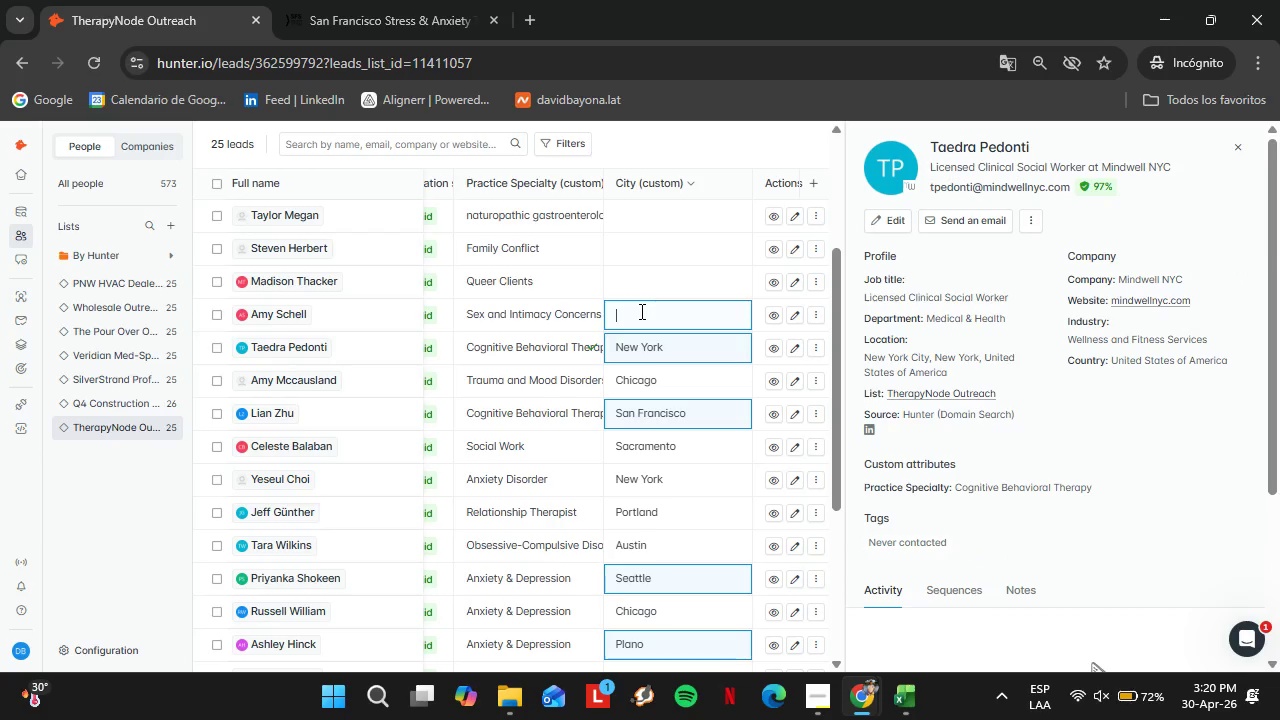 
triple_click([640, 311])
 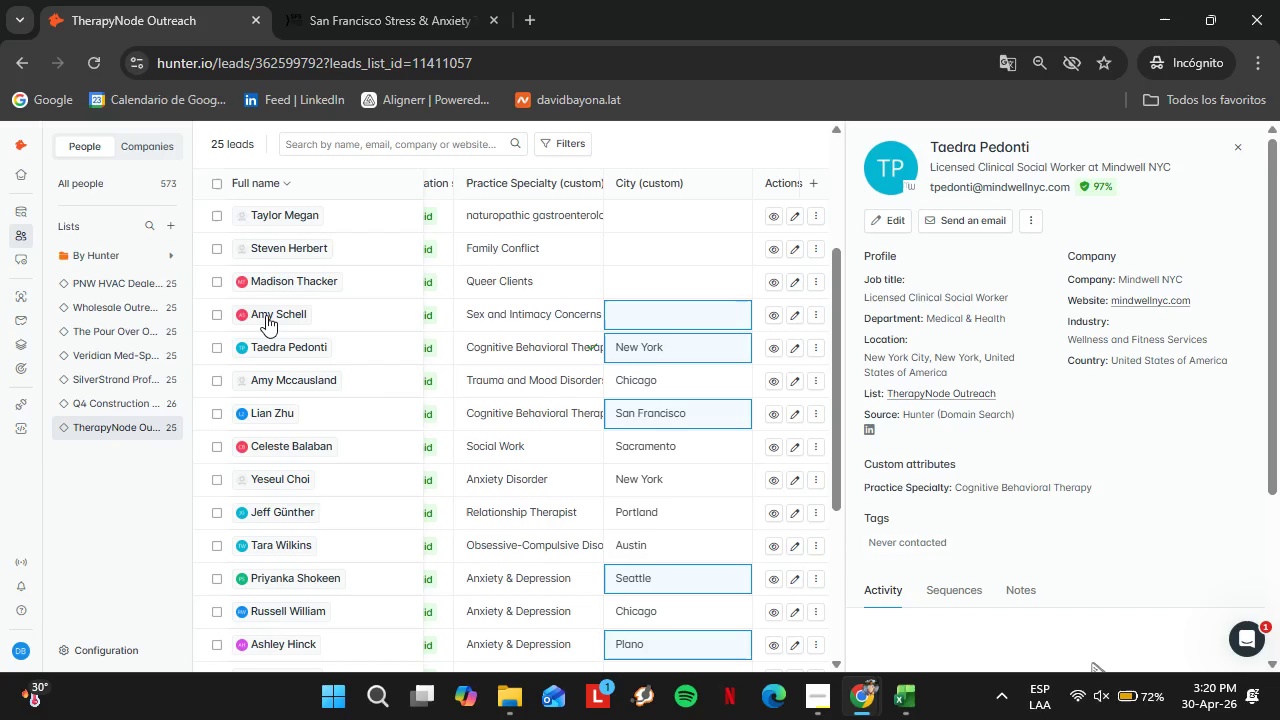 
left_click([266, 315])
 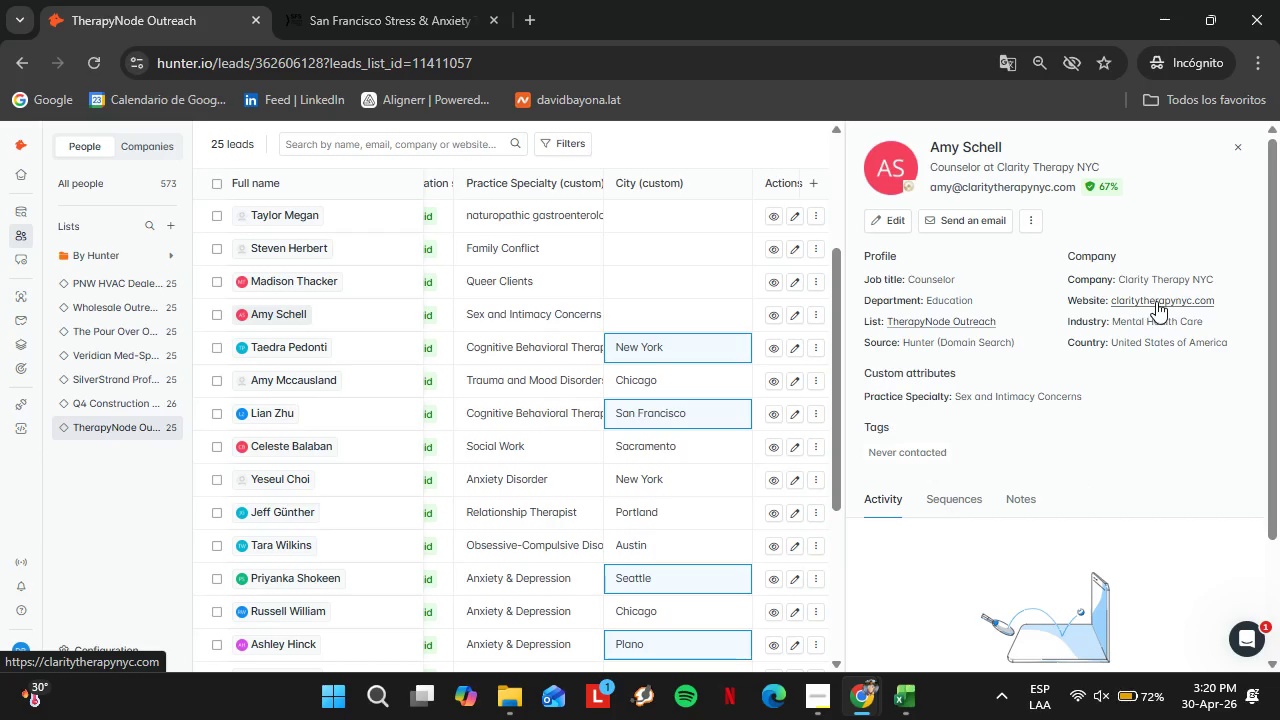 
left_click([1157, 301])
 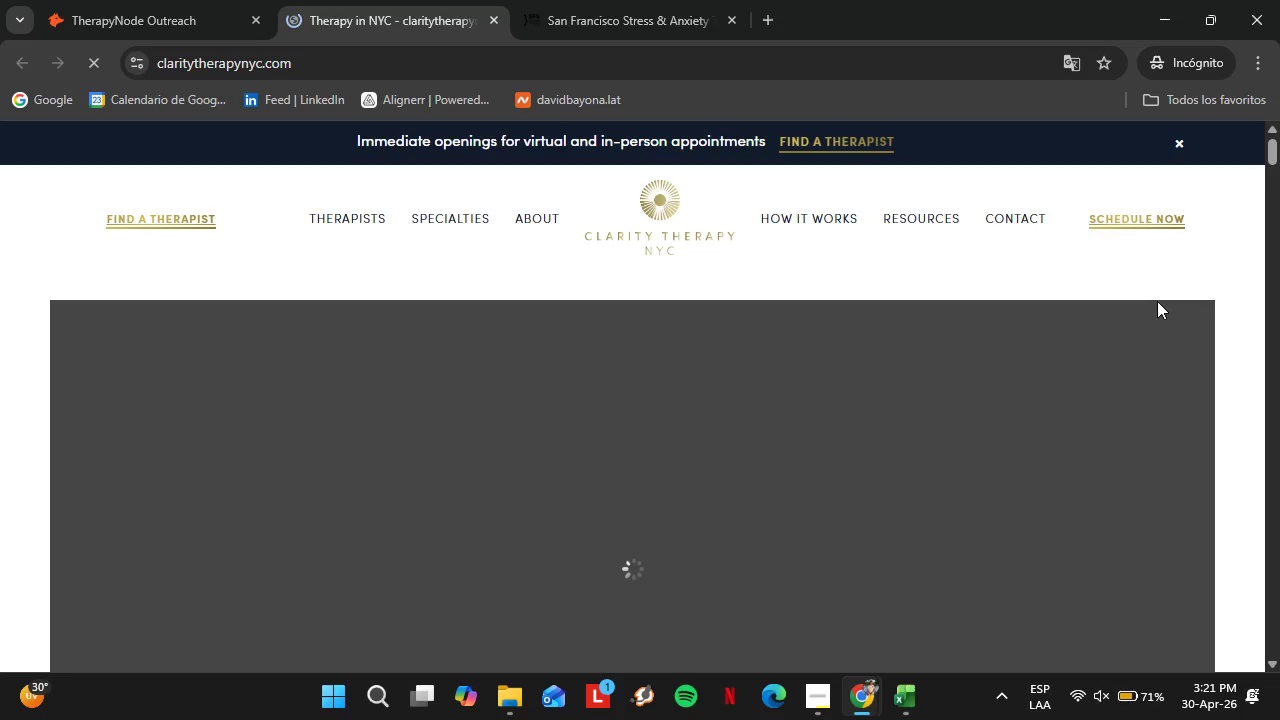 
wait(27.47)
 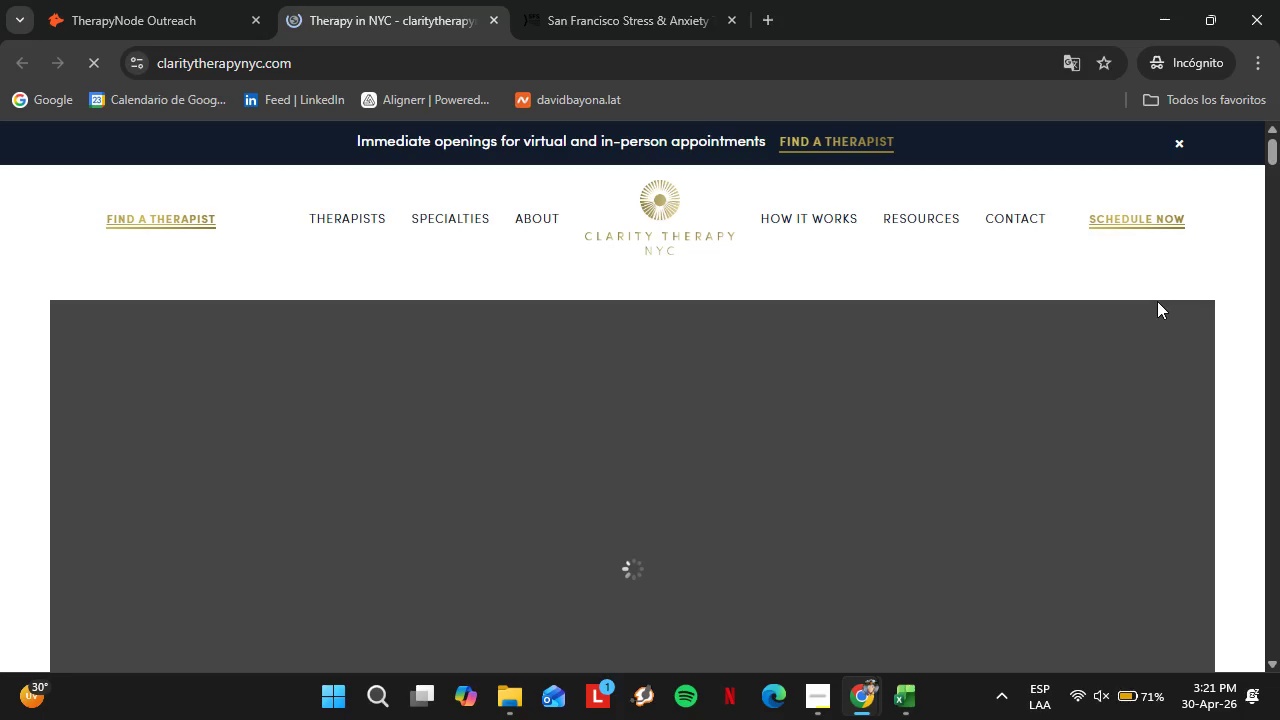 
scroll: coordinate [1046, 365], scroll_direction: down, amount: 11.0
 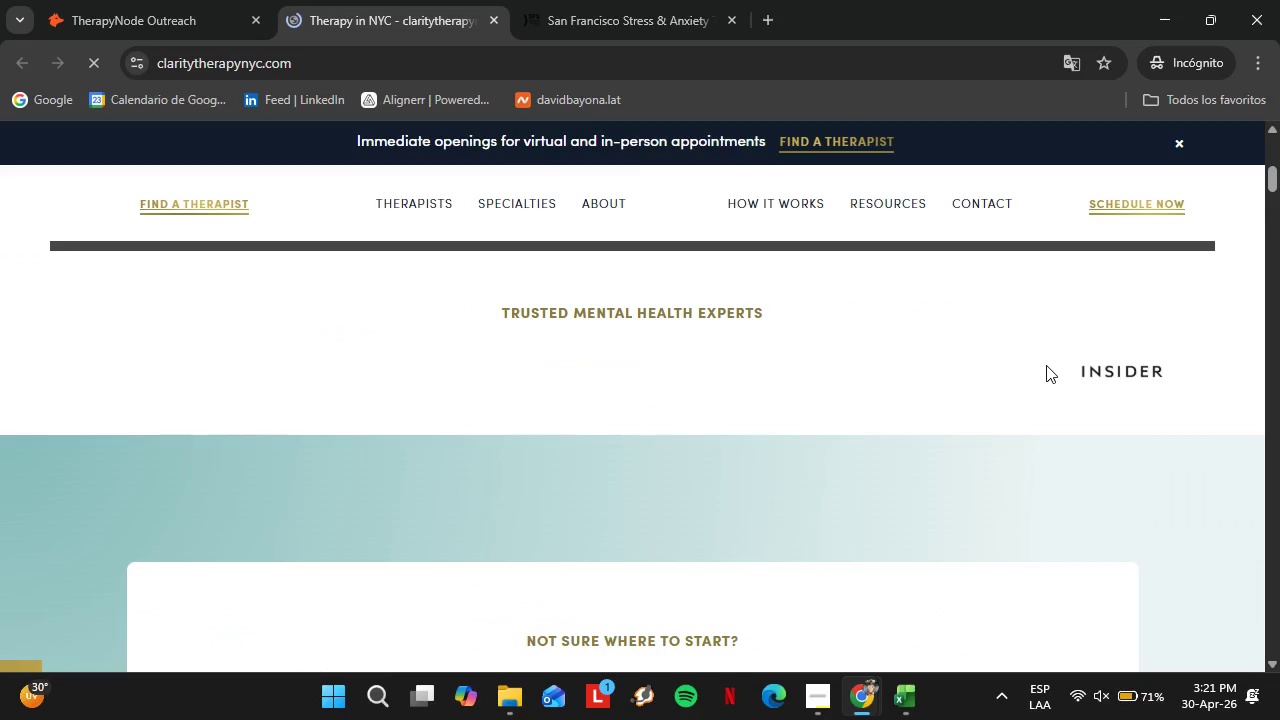 
scroll: coordinate [1056, 363], scroll_direction: up, amount: 19.0
 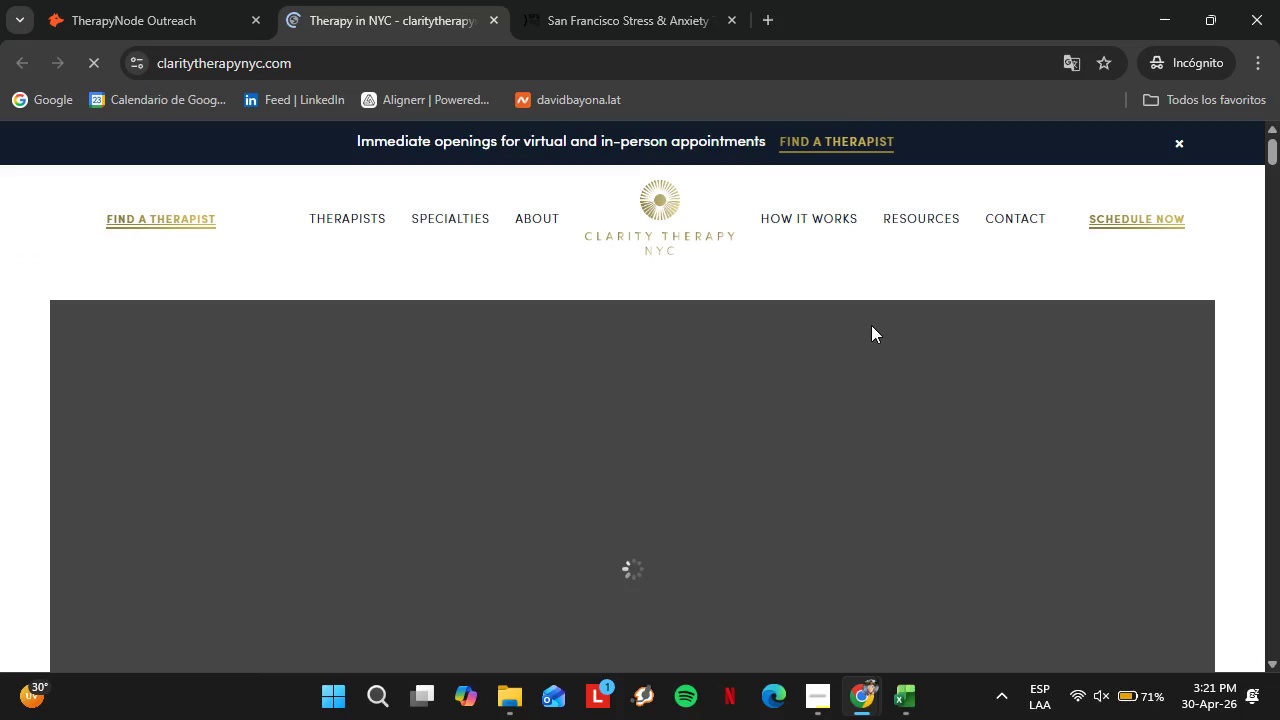 
left_click_drag(start_coordinate=[1275, 194], to_coordinate=[1274, 319])
 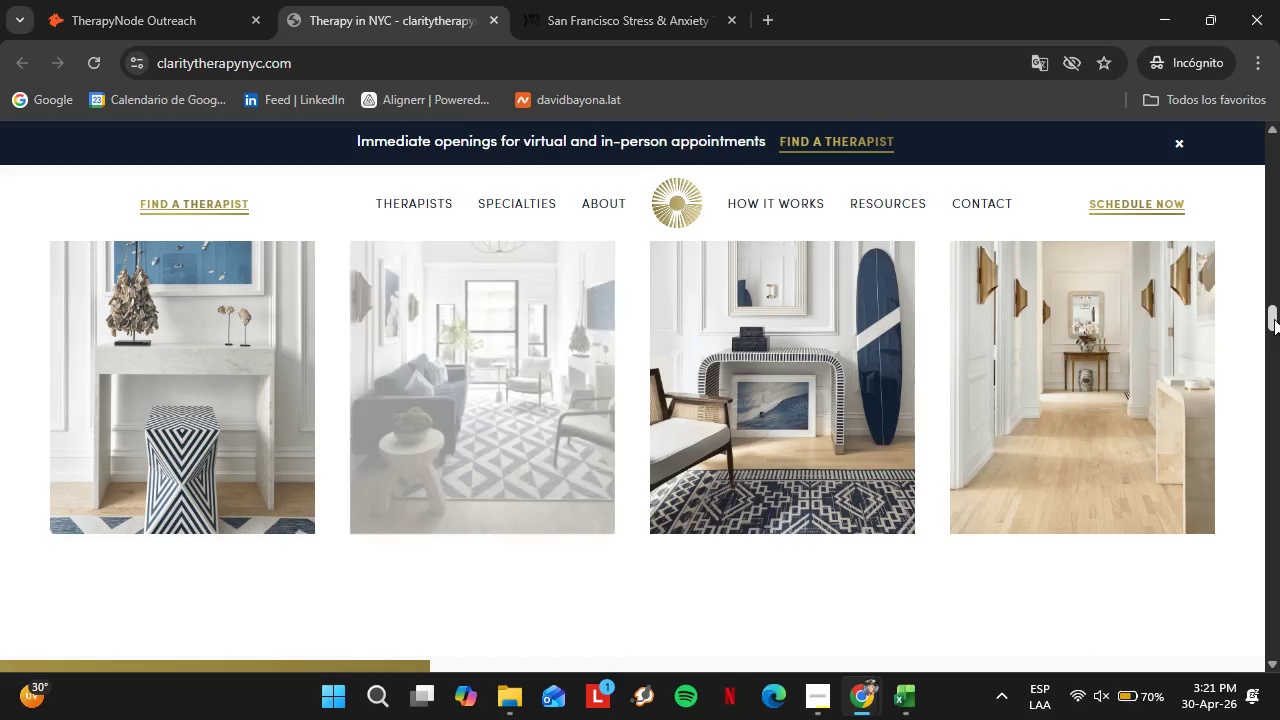 
scroll: coordinate [1269, 224], scroll_direction: down, amount: 9.0
 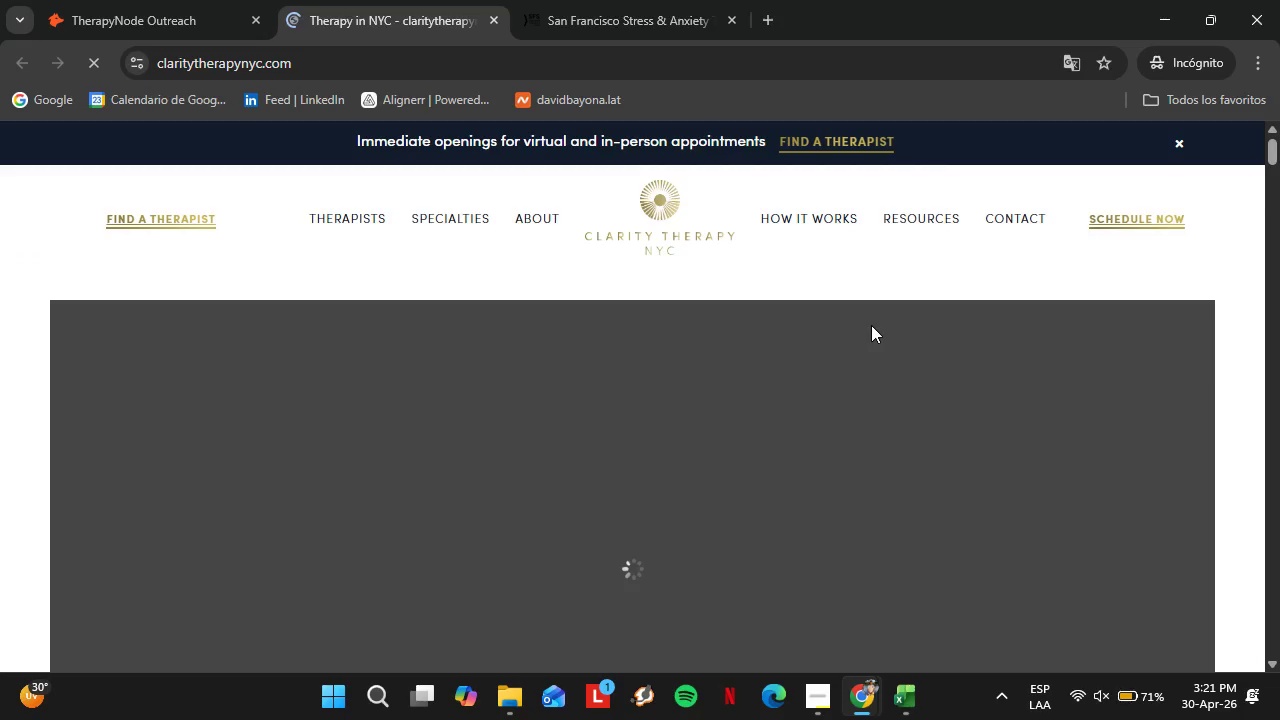 
wait(24.05)
 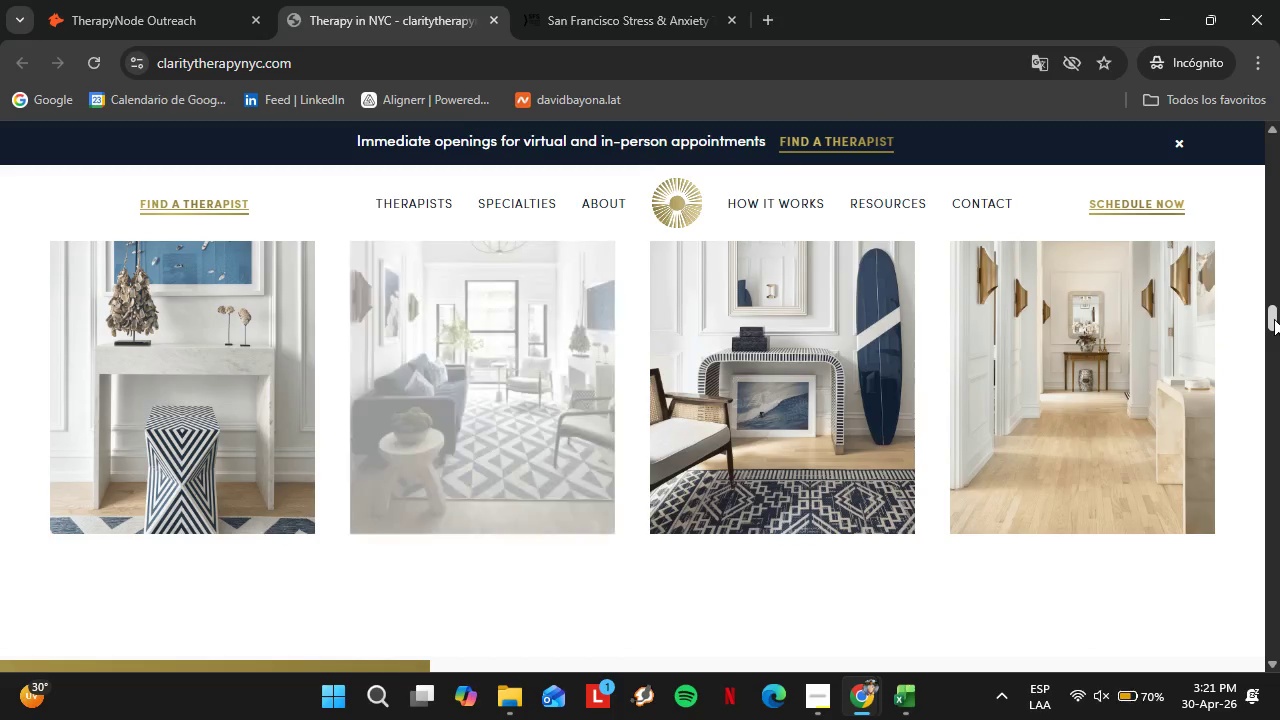 
scroll: coordinate [659, 410], scroll_direction: down, amount: 18.0
 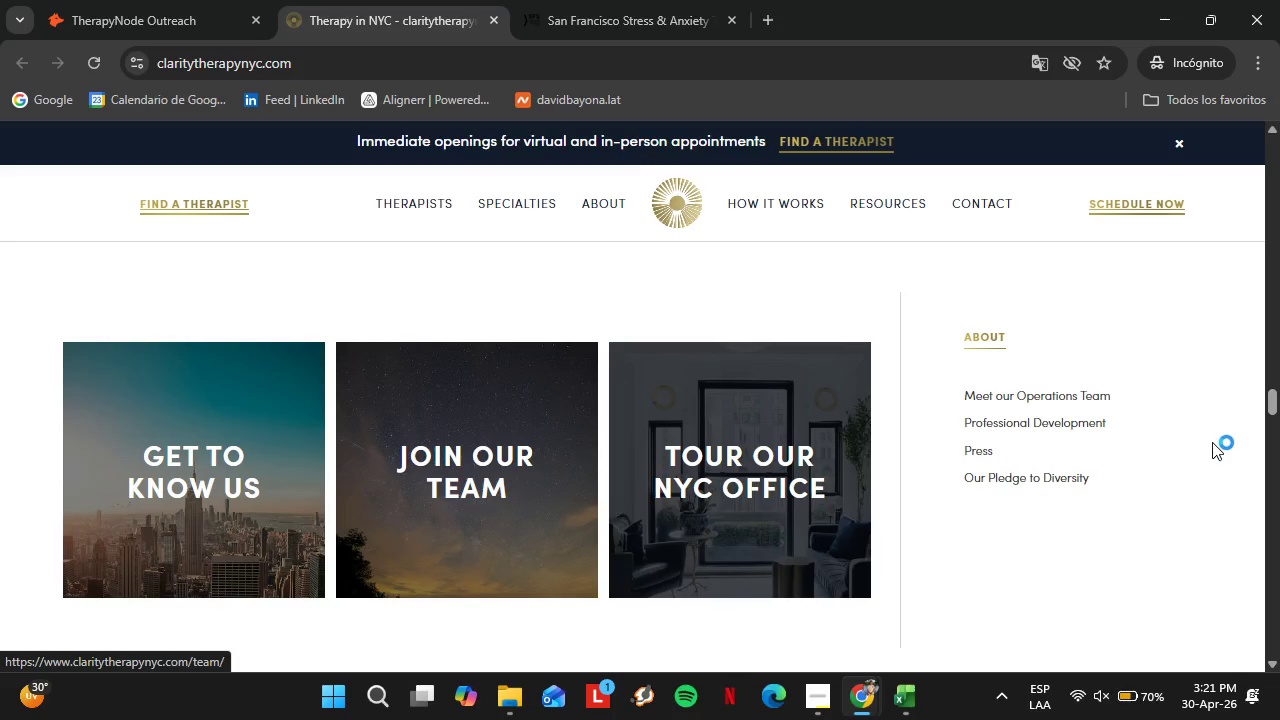 
left_click_drag(start_coordinate=[1271, 408], to_coordinate=[1279, 672])
 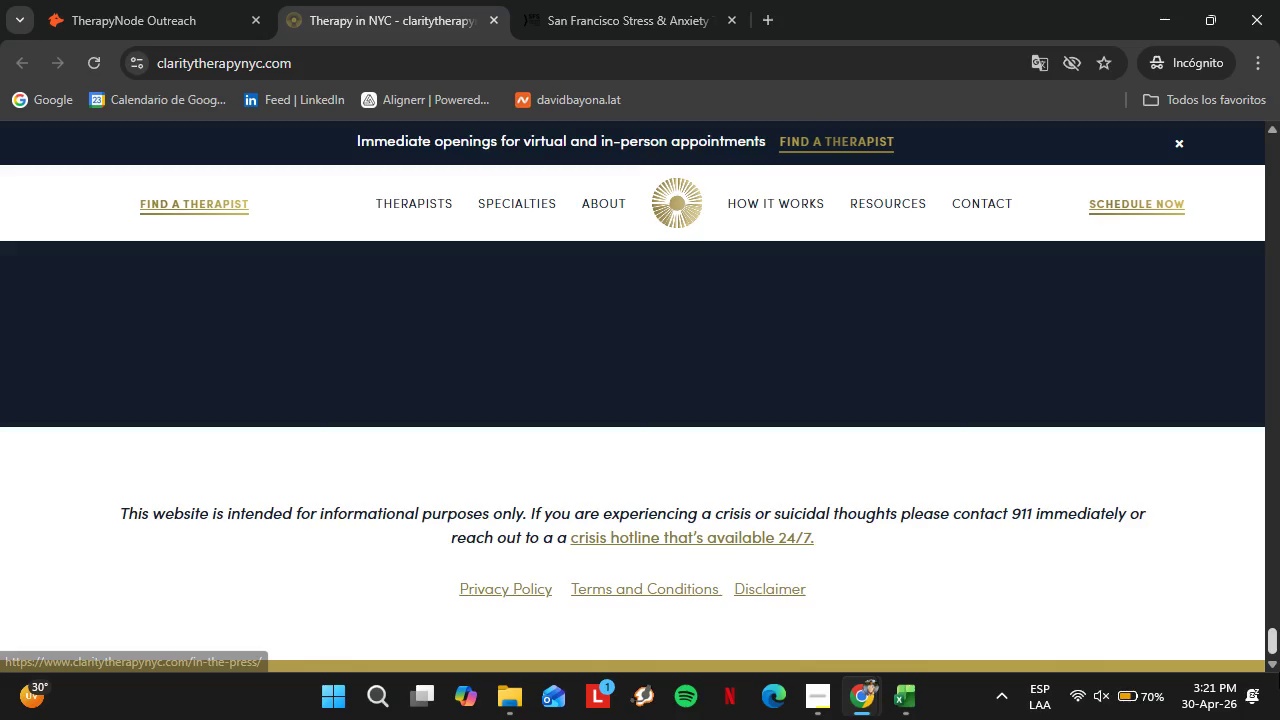 
scroll: coordinate [900, 589], scroll_direction: up, amount: 3.0
 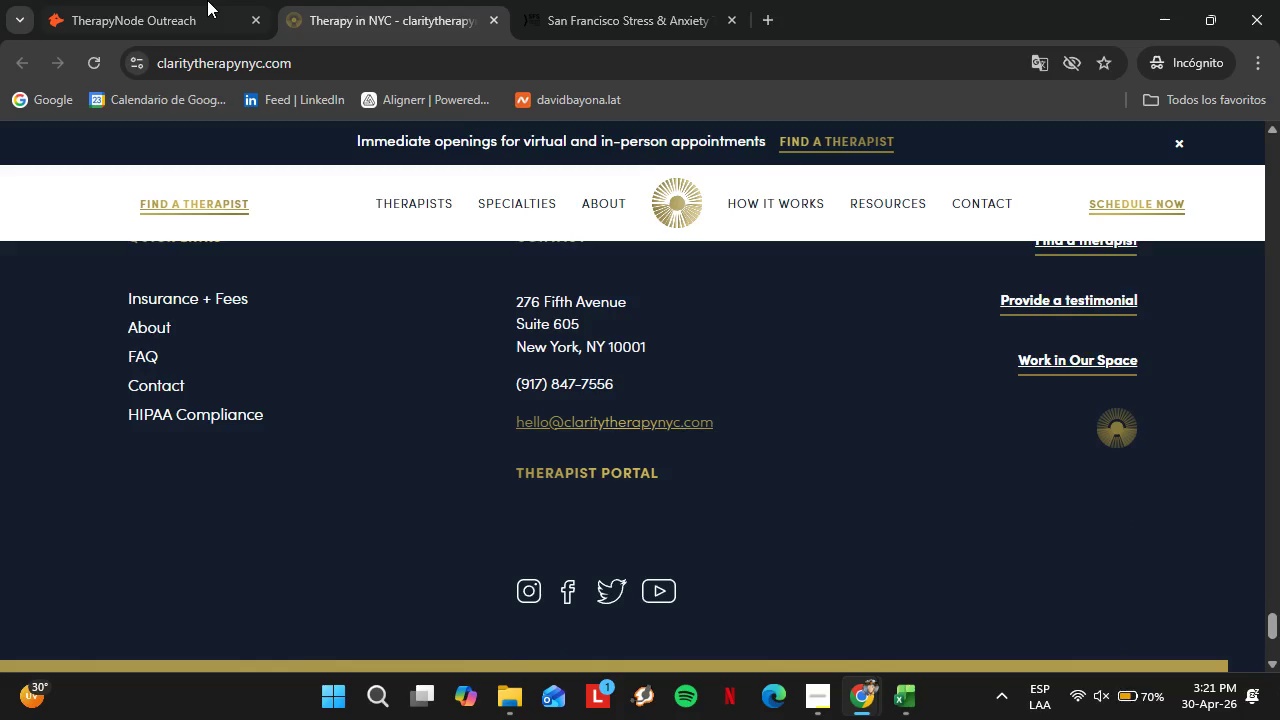 
left_click([181, 0])
 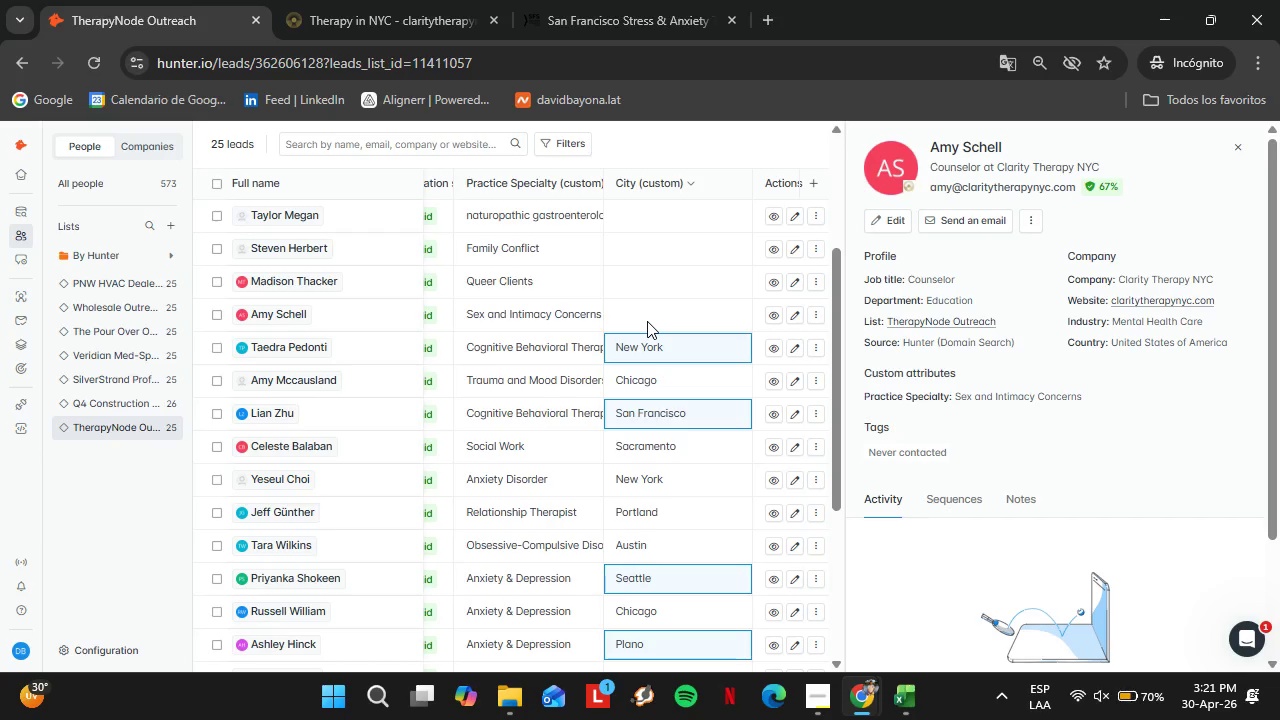 
double_click([647, 321])
 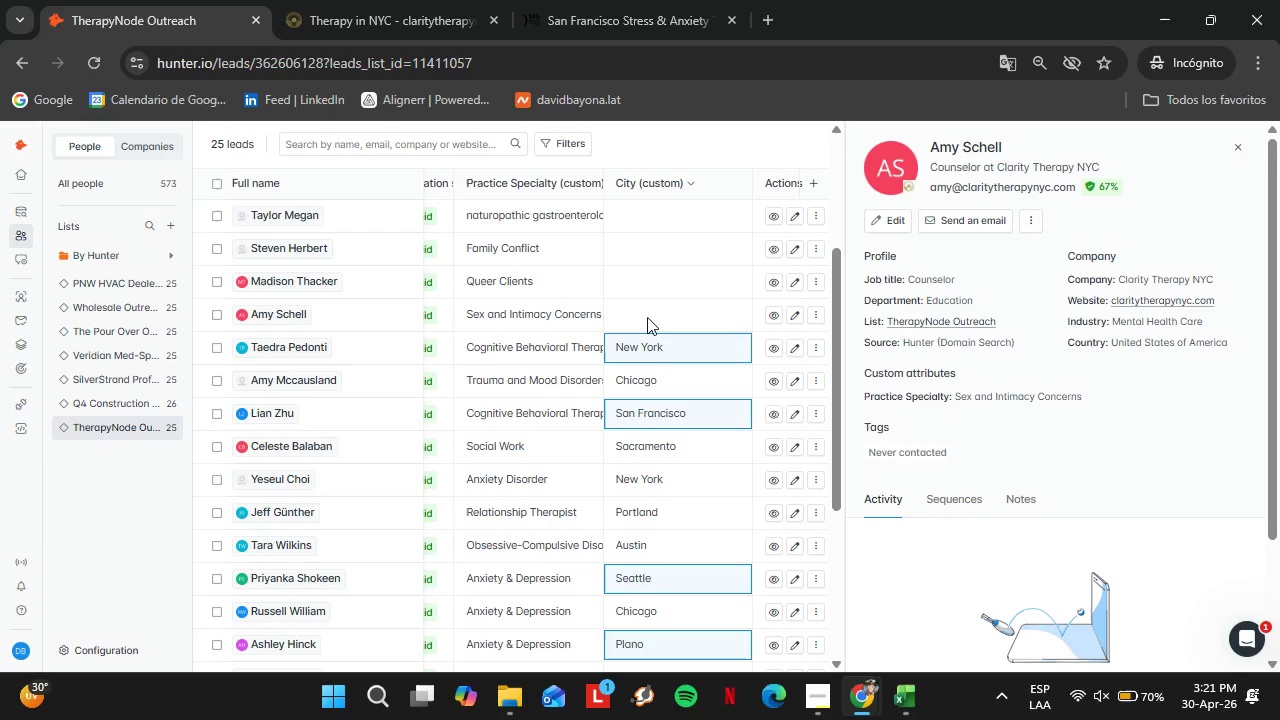 
triple_click([647, 317])
 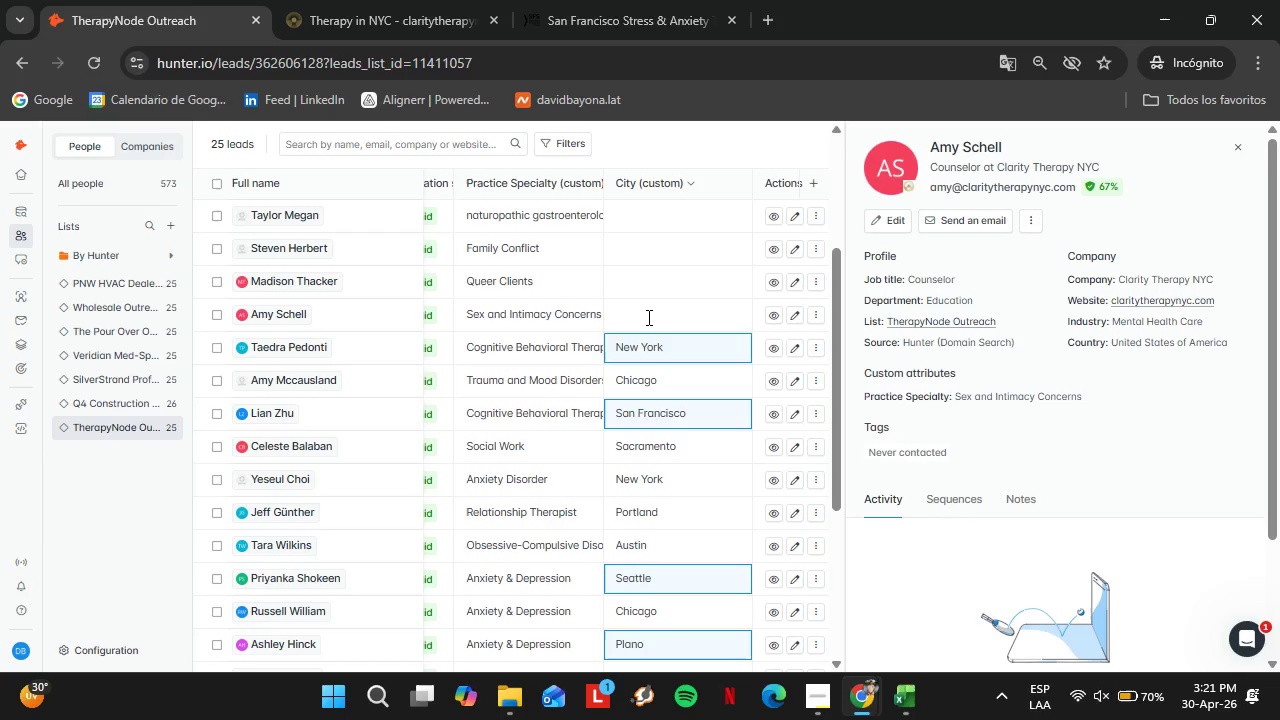 
triple_click([647, 317])
 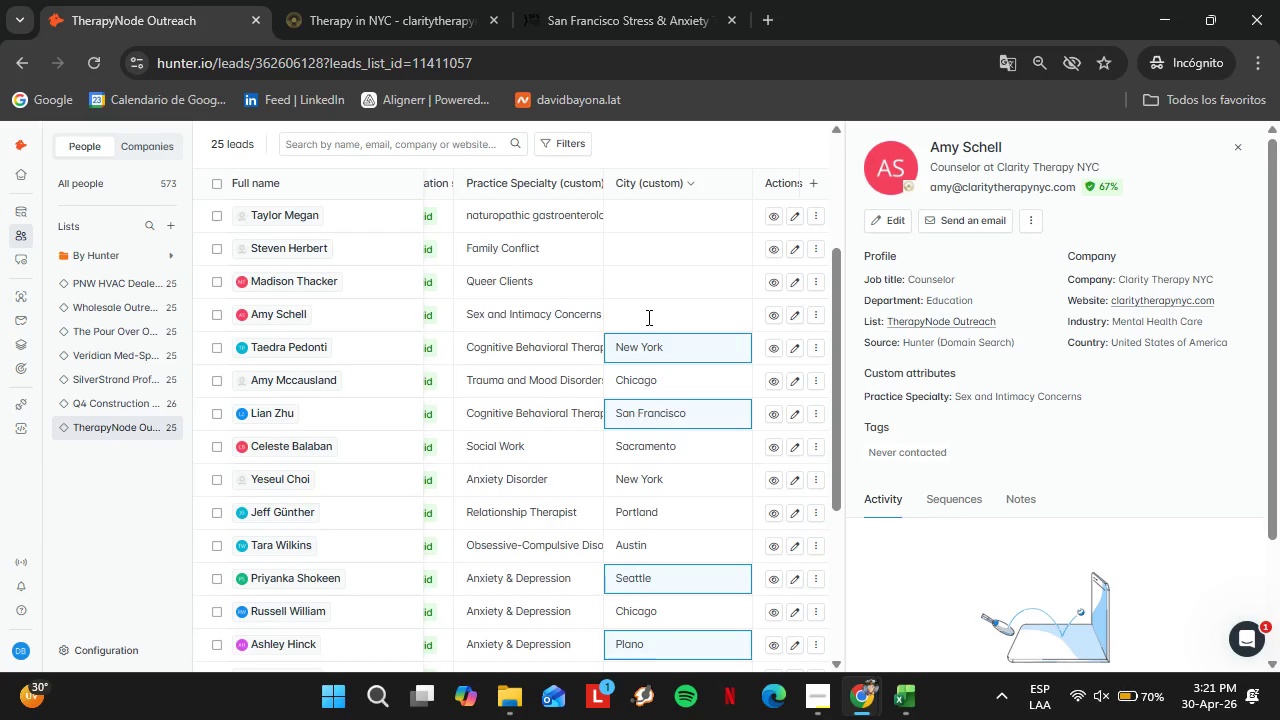 
triple_click([647, 317])
 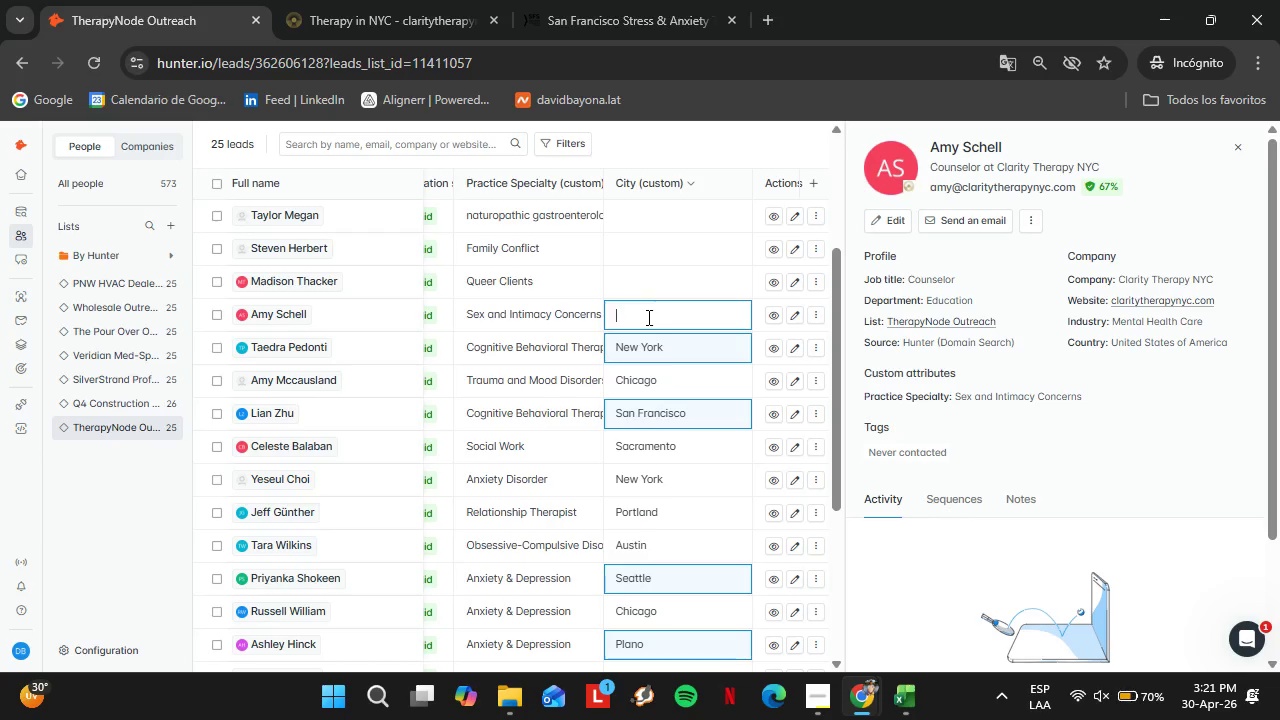 
type(New York)
 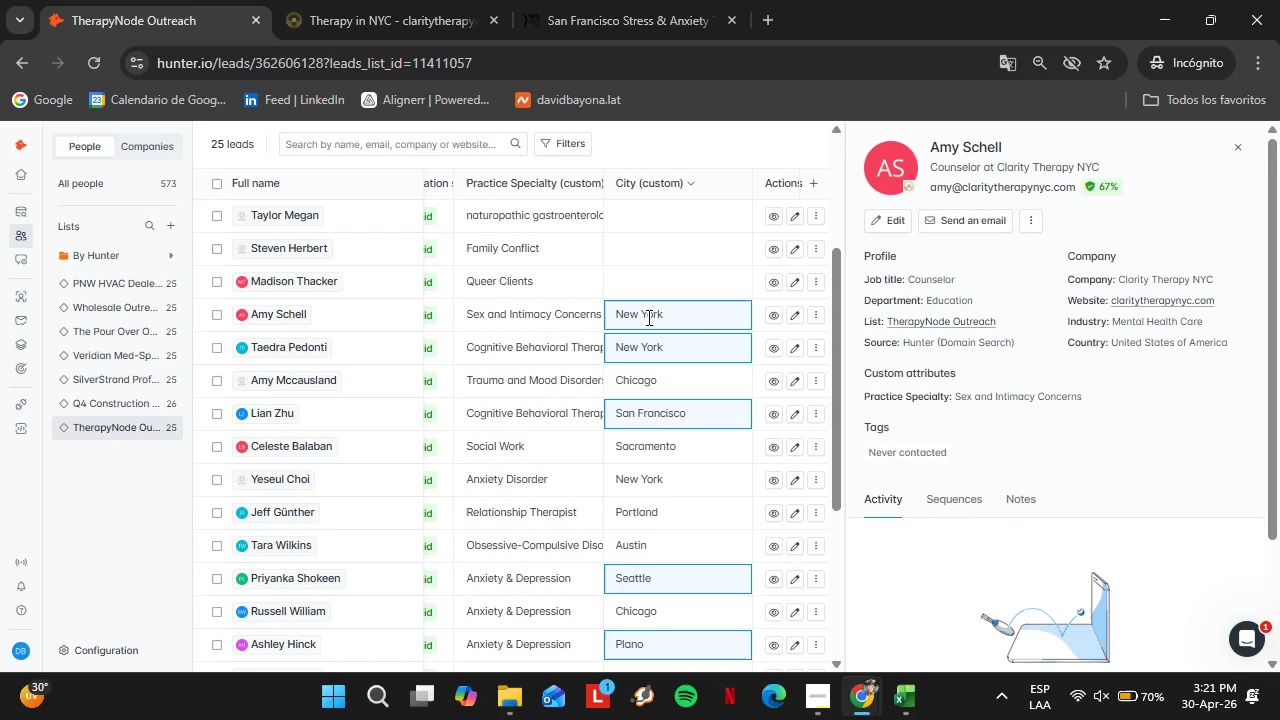 
double_click([640, 282])
 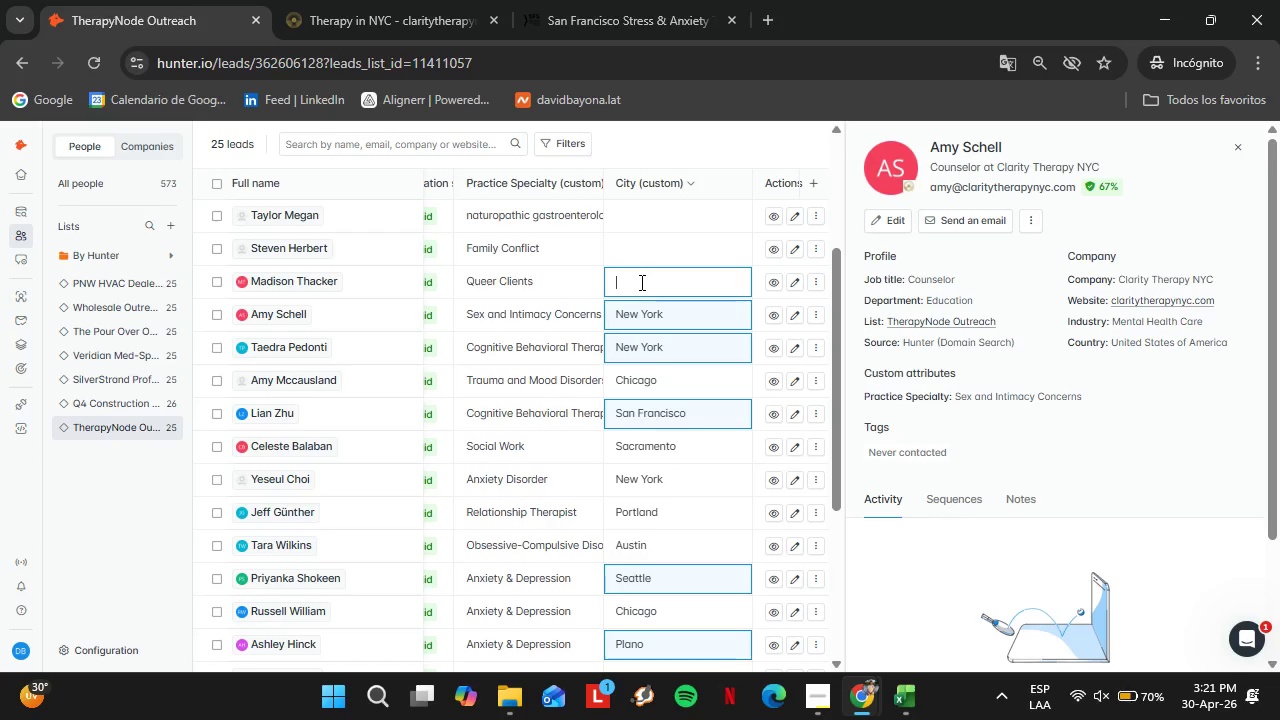 
triple_click([640, 282])
 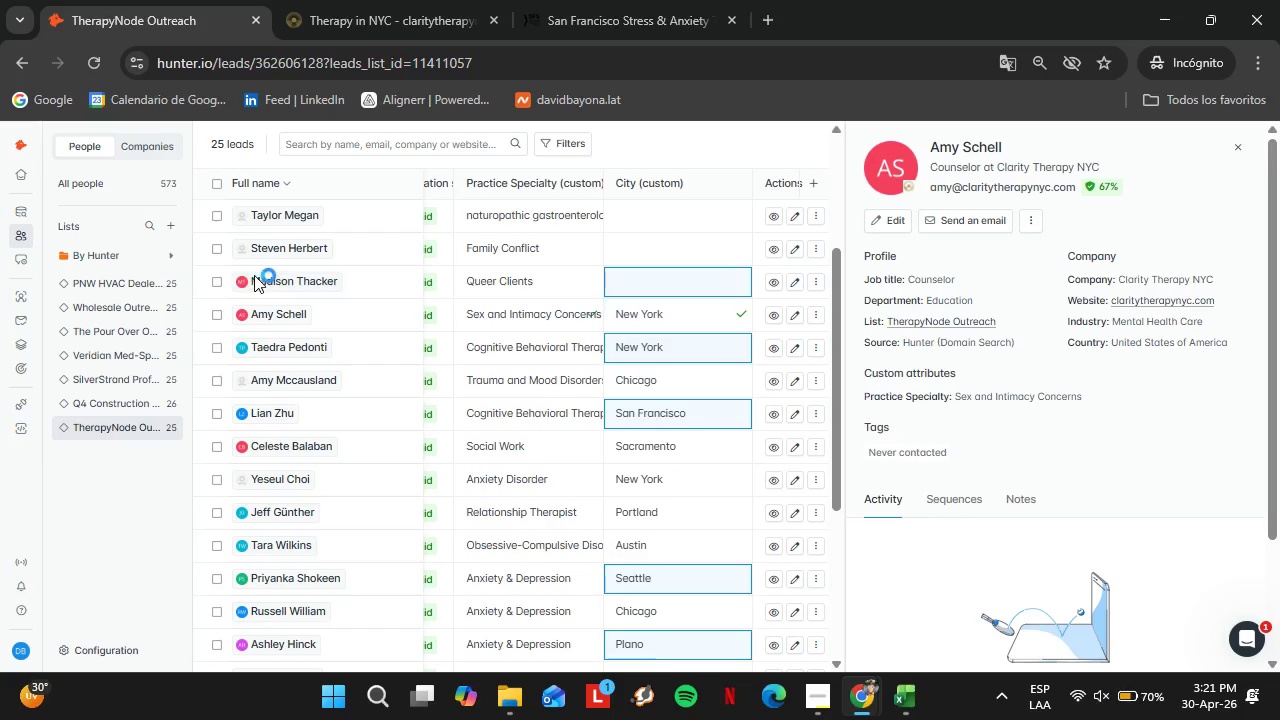 
left_click([254, 275])
 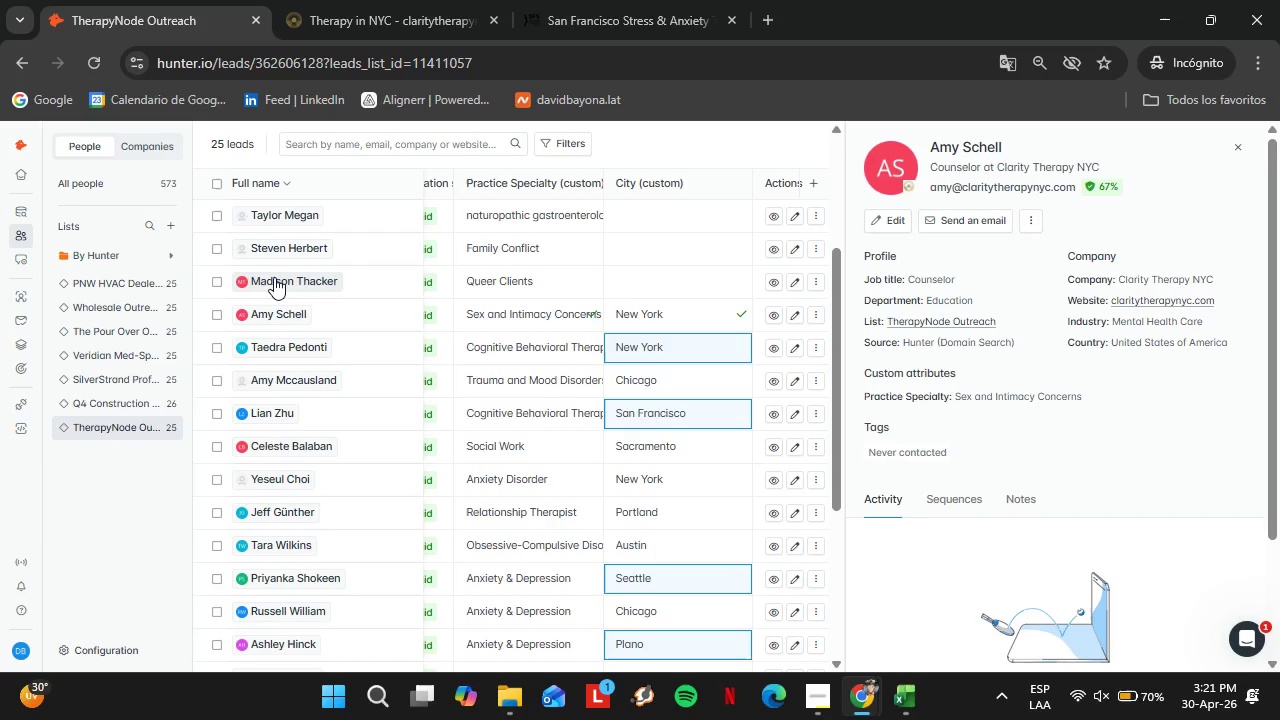 
left_click([274, 277])
 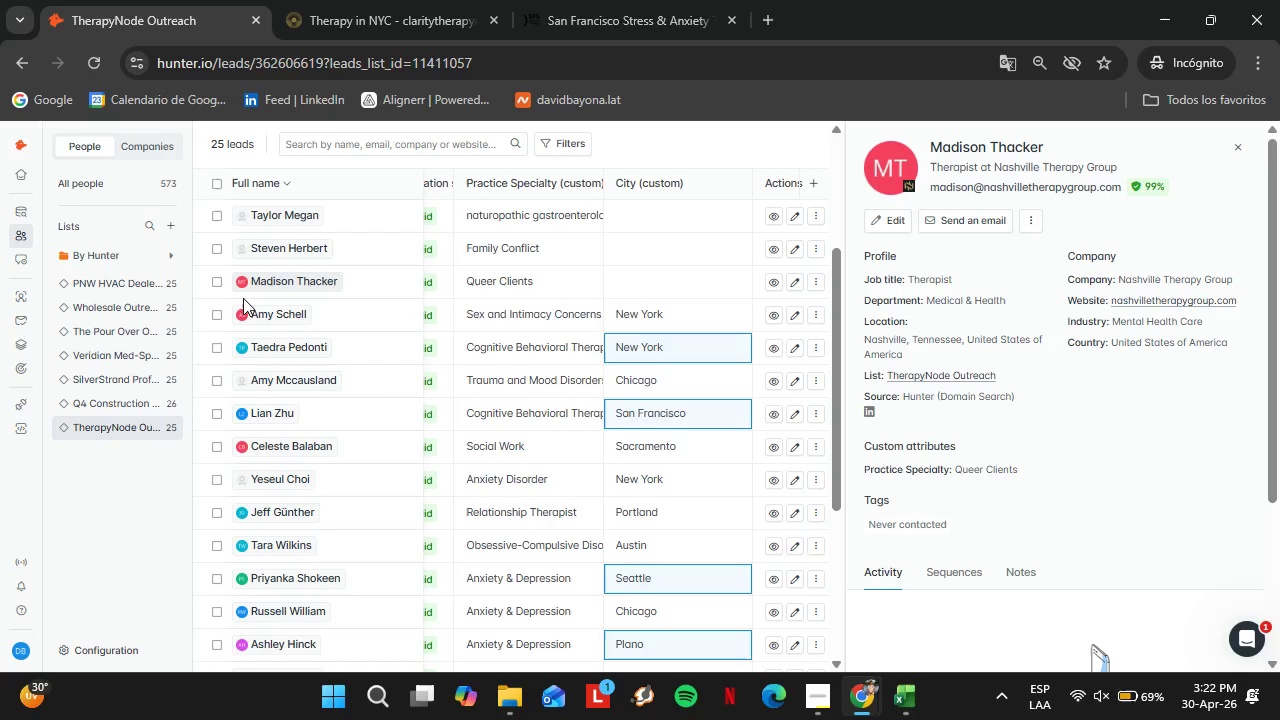 
wait(35.64)
 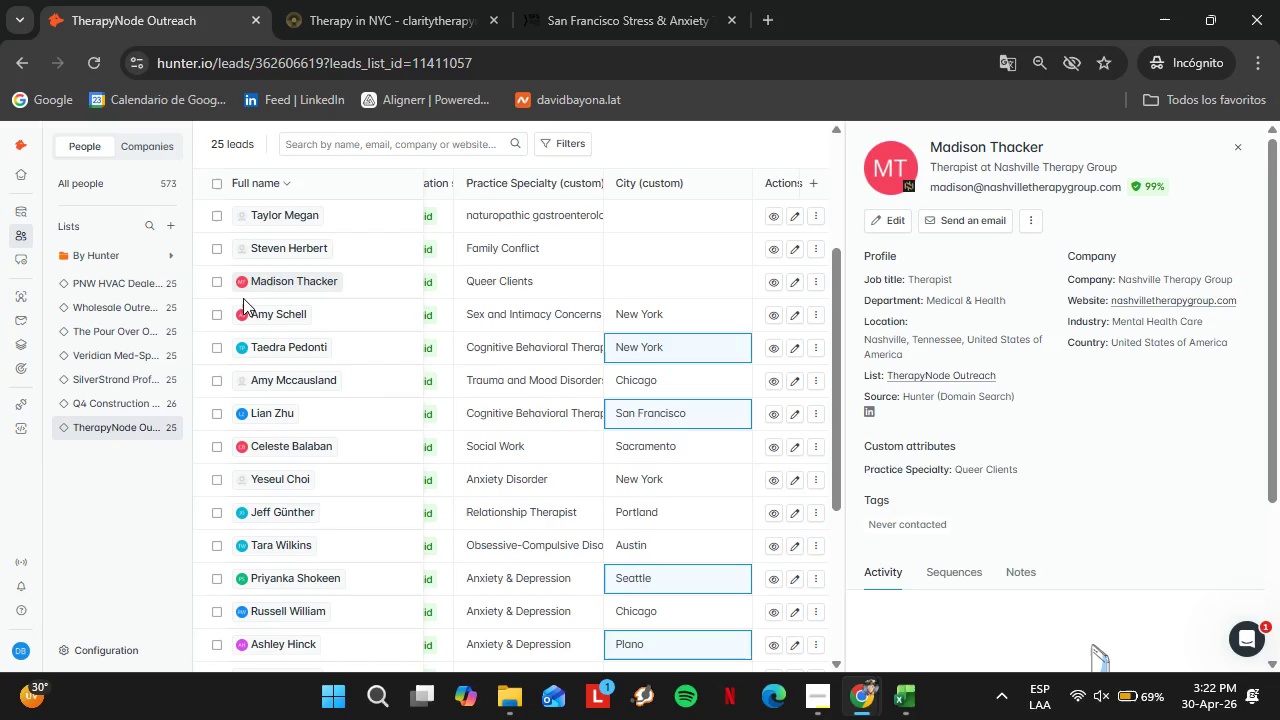 
double_click([656, 282])
 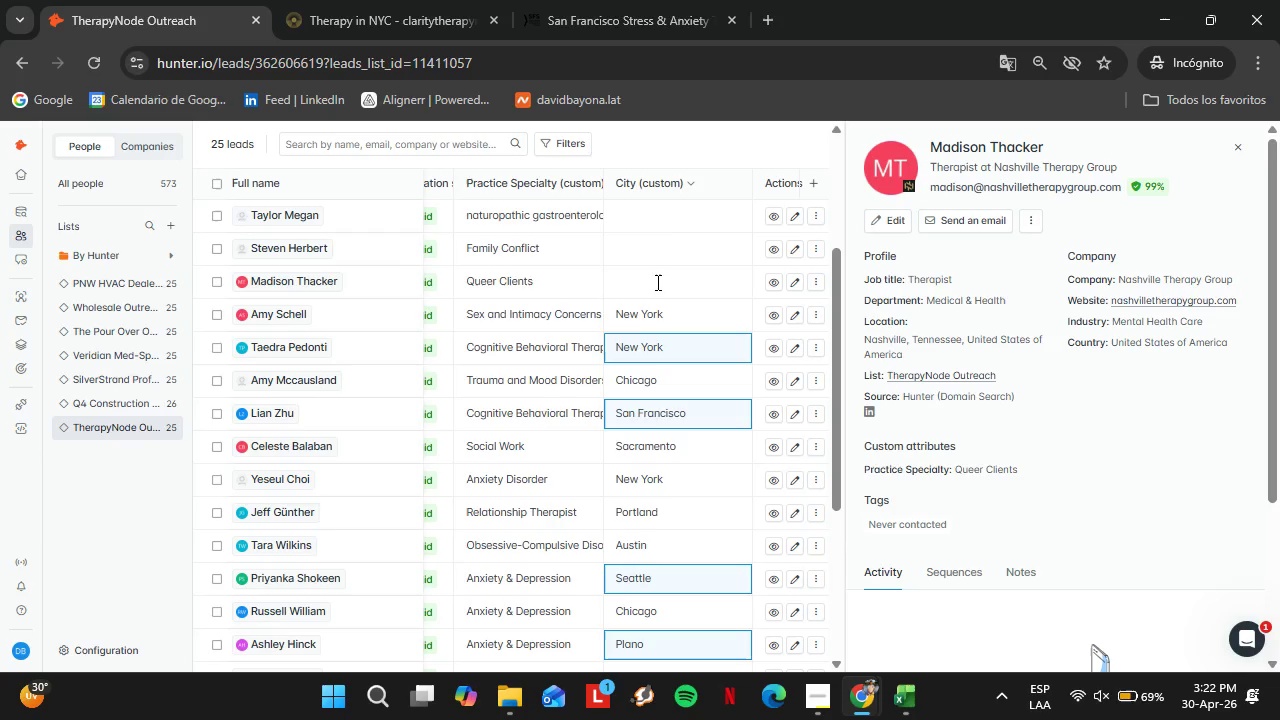 
triple_click([656, 282])
 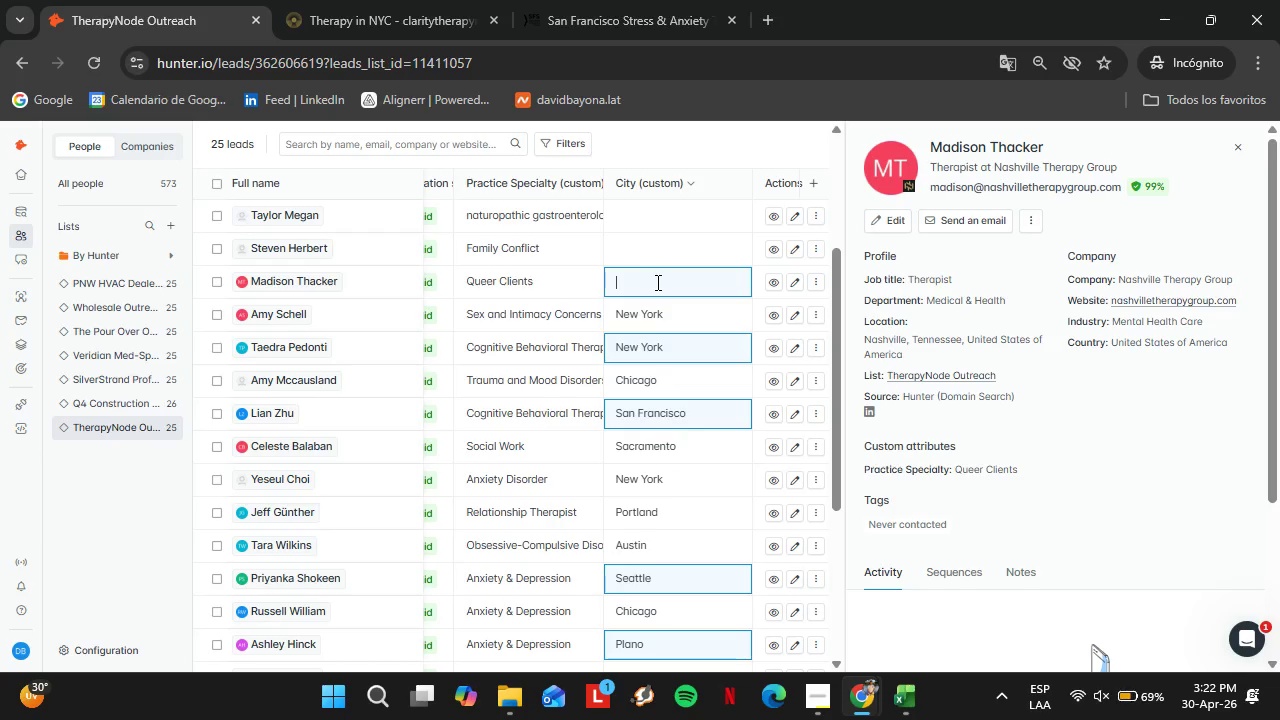 
type(Nashville)
 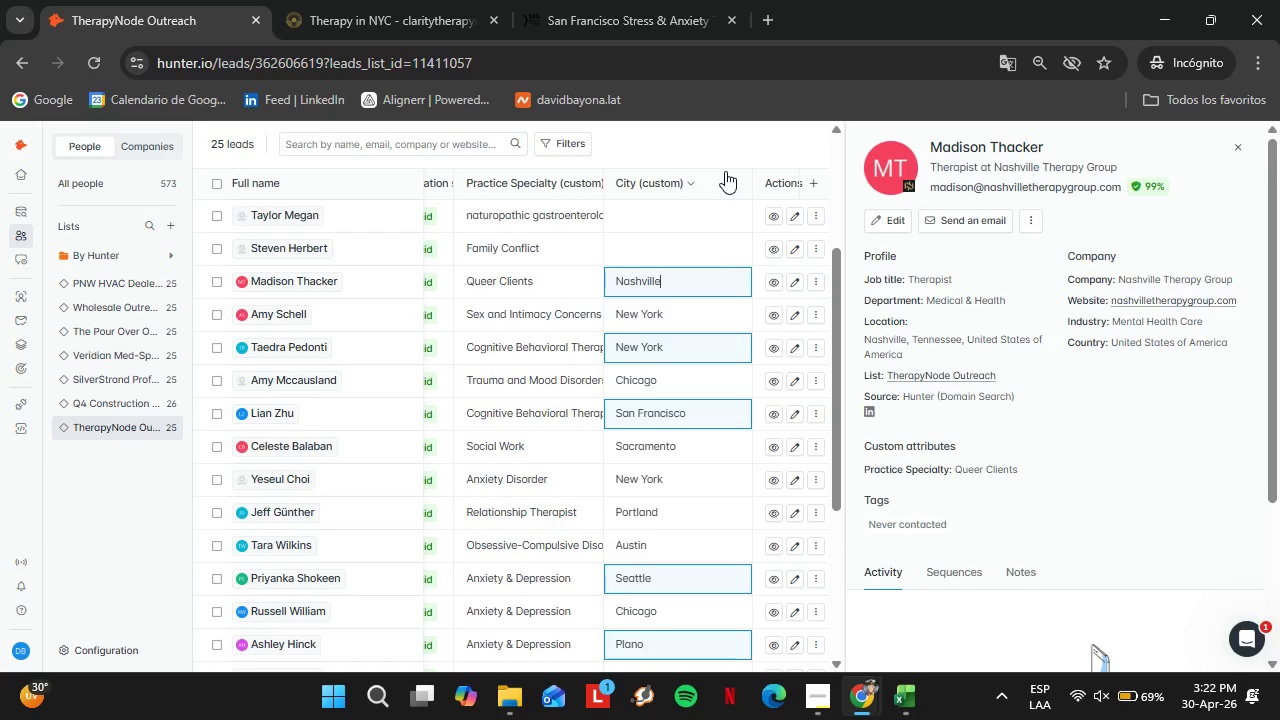 
double_click([672, 248])
 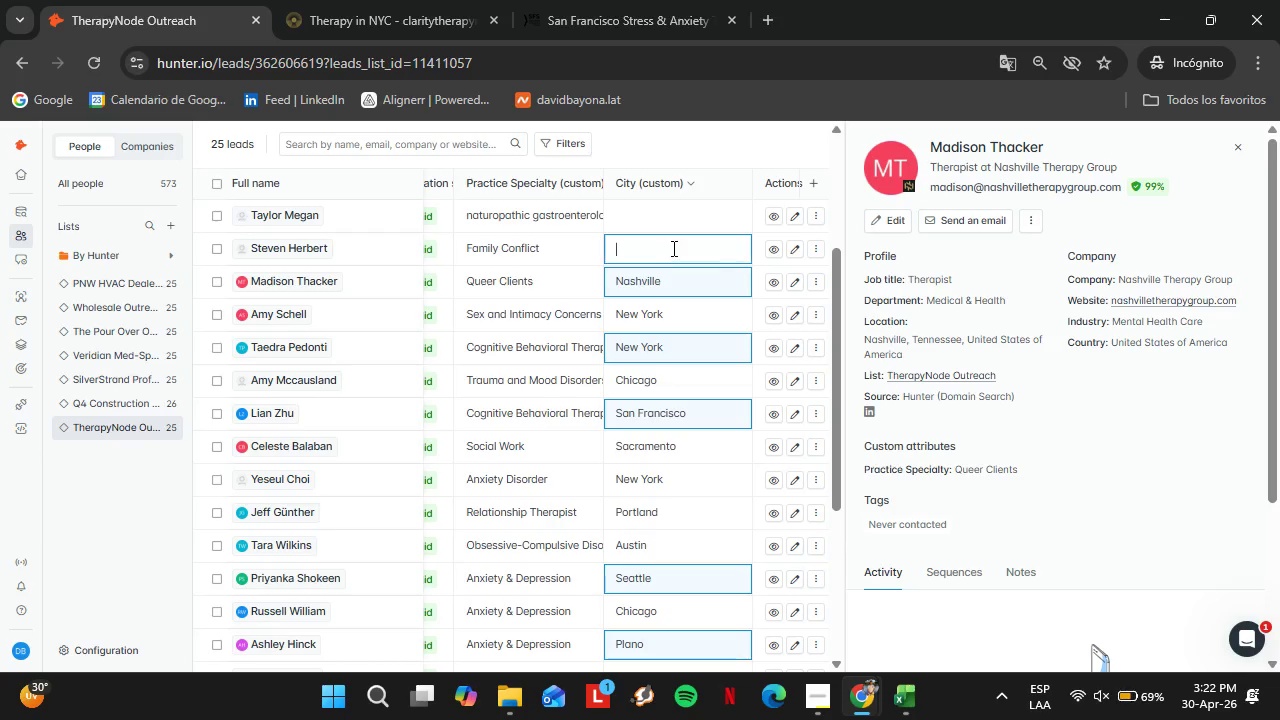 
triple_click([672, 248])
 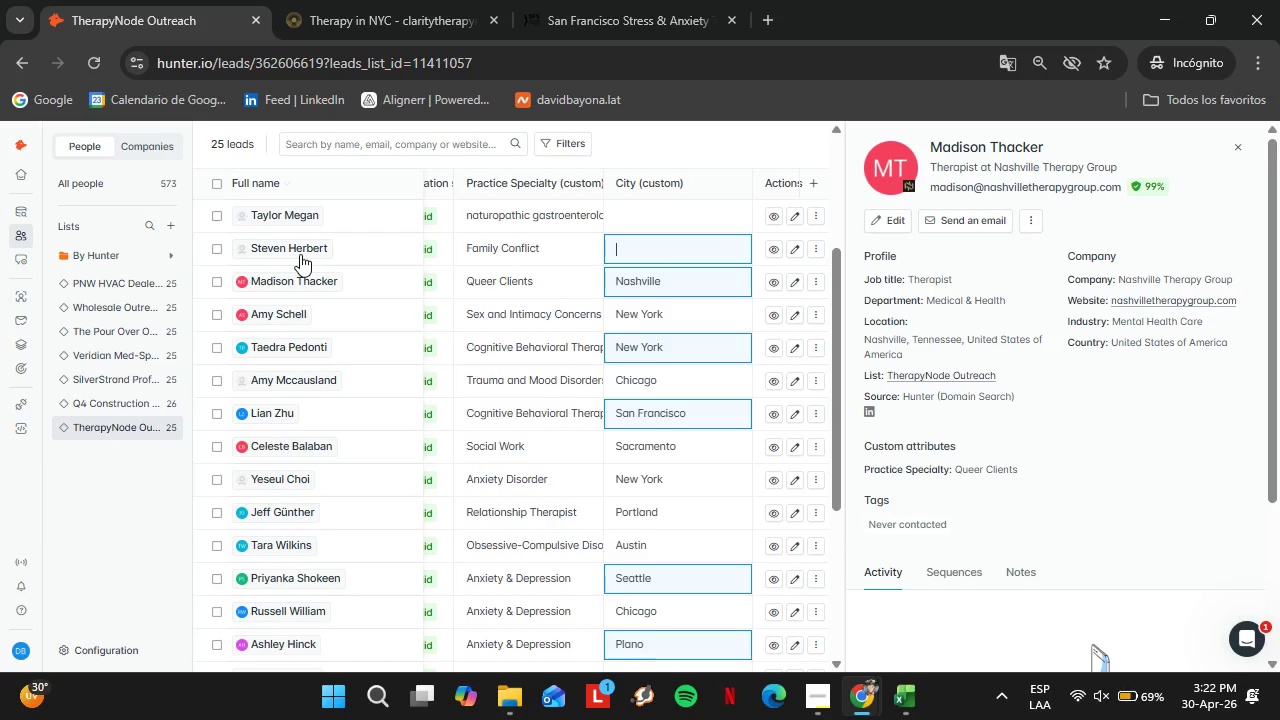 
left_click([278, 253])
 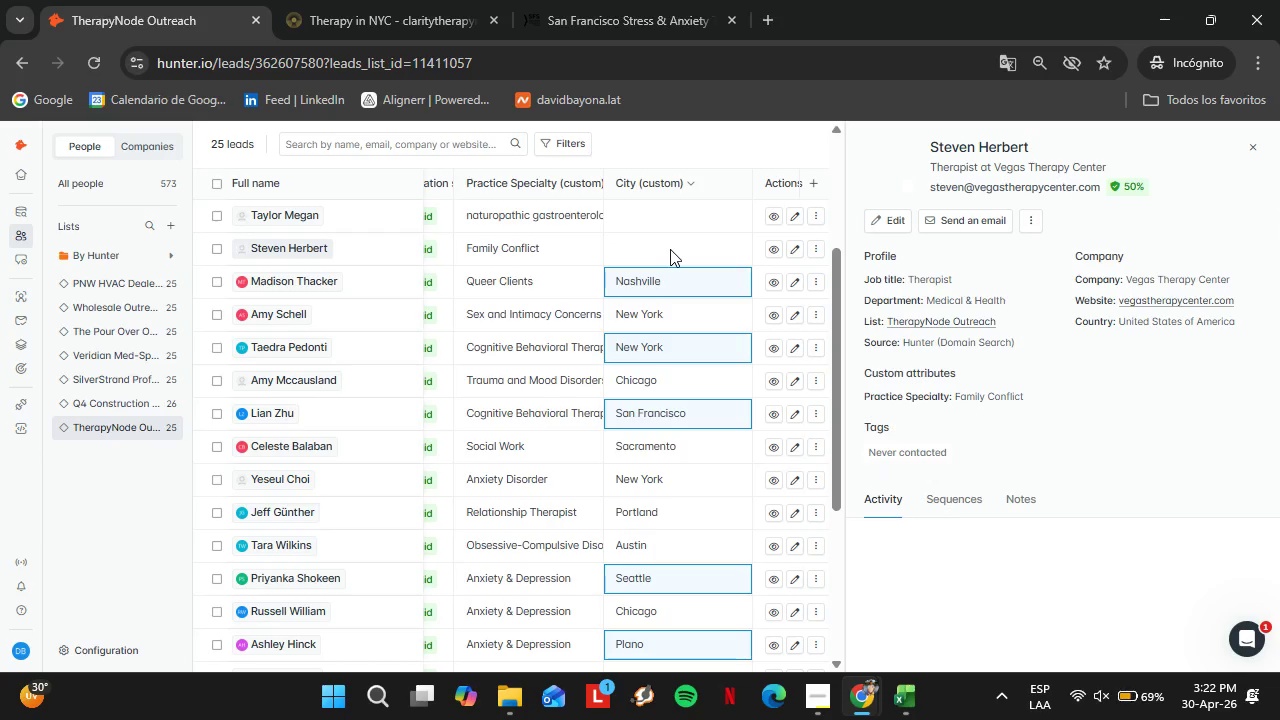 
double_click([670, 250])
 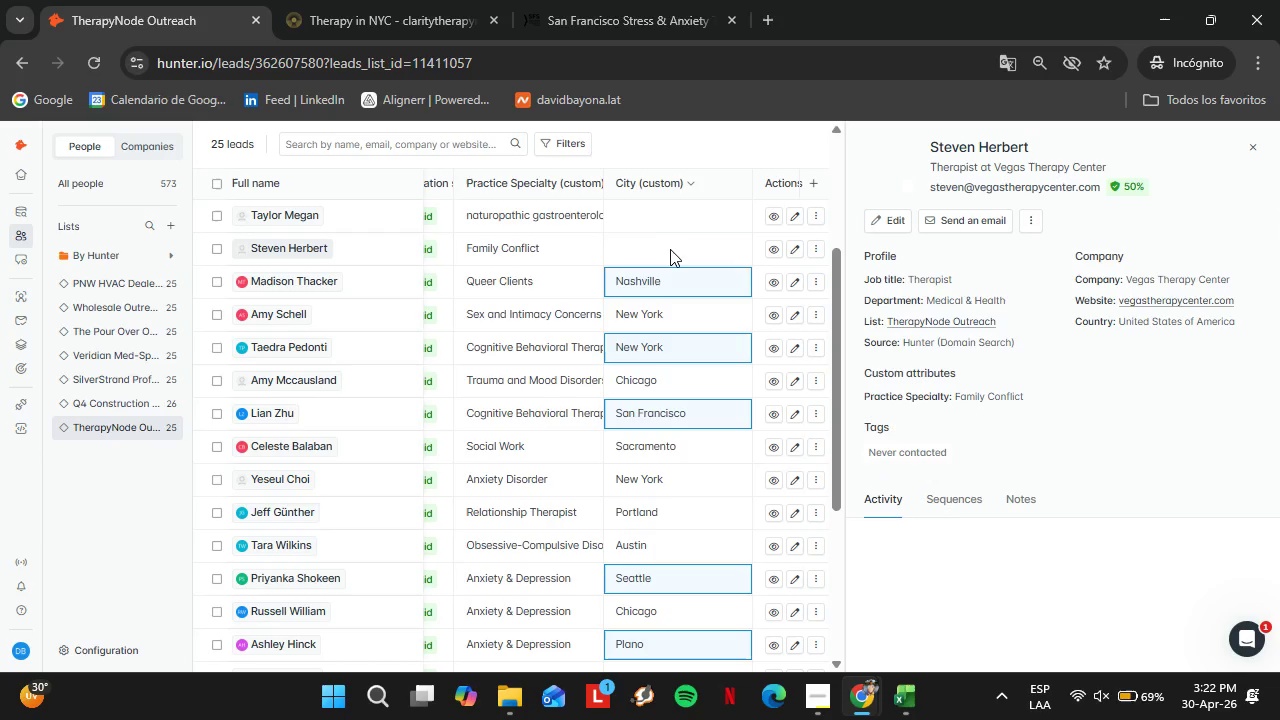 
triple_click([670, 250])
 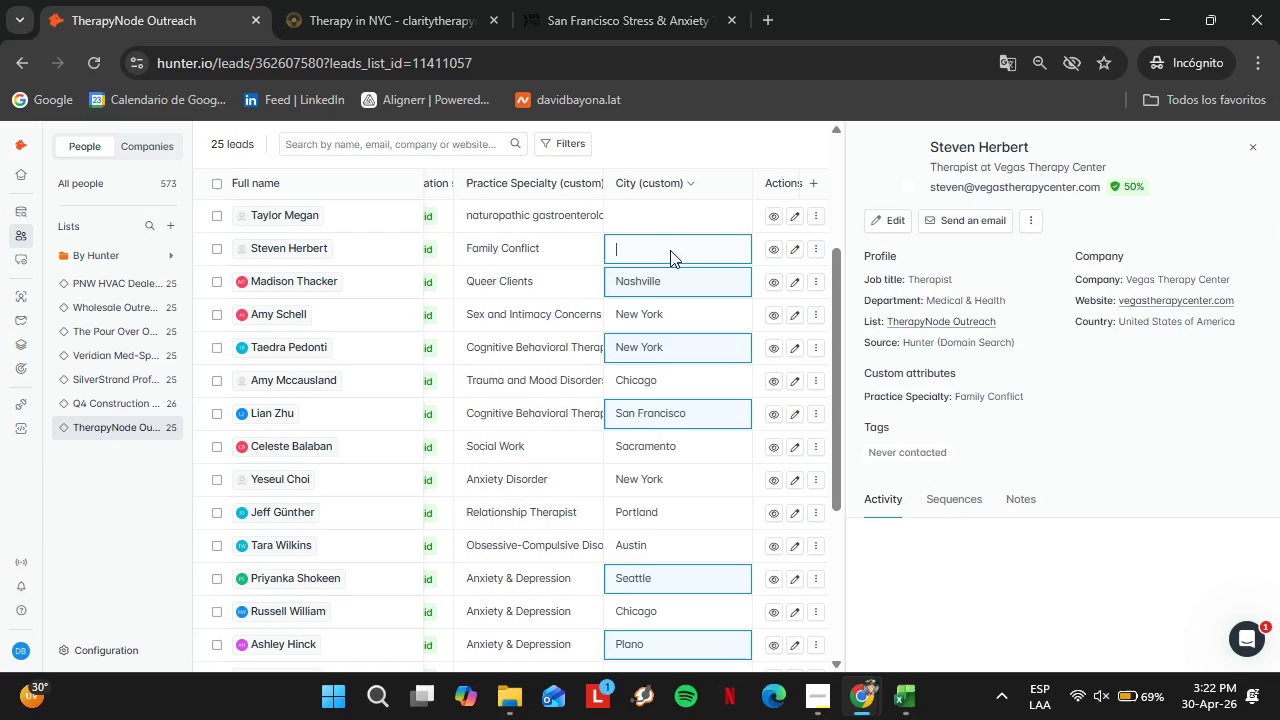 
triple_click([670, 250])
 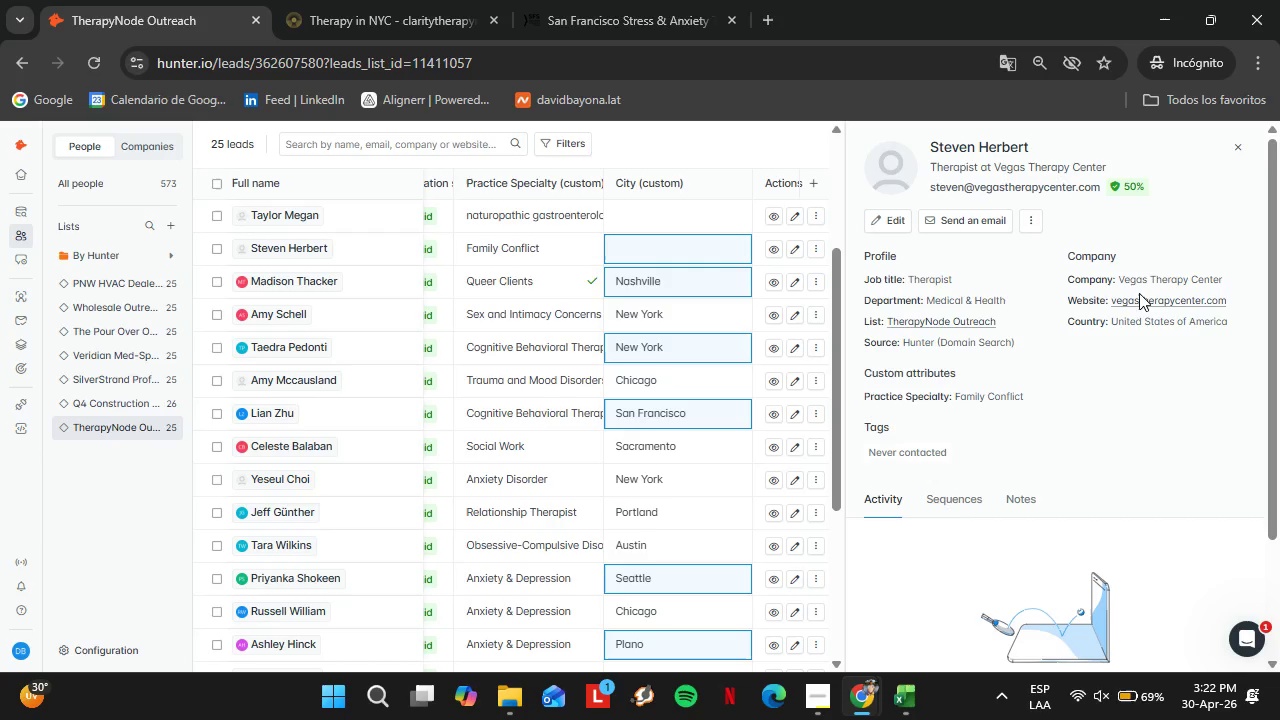 
left_click([1141, 300])
 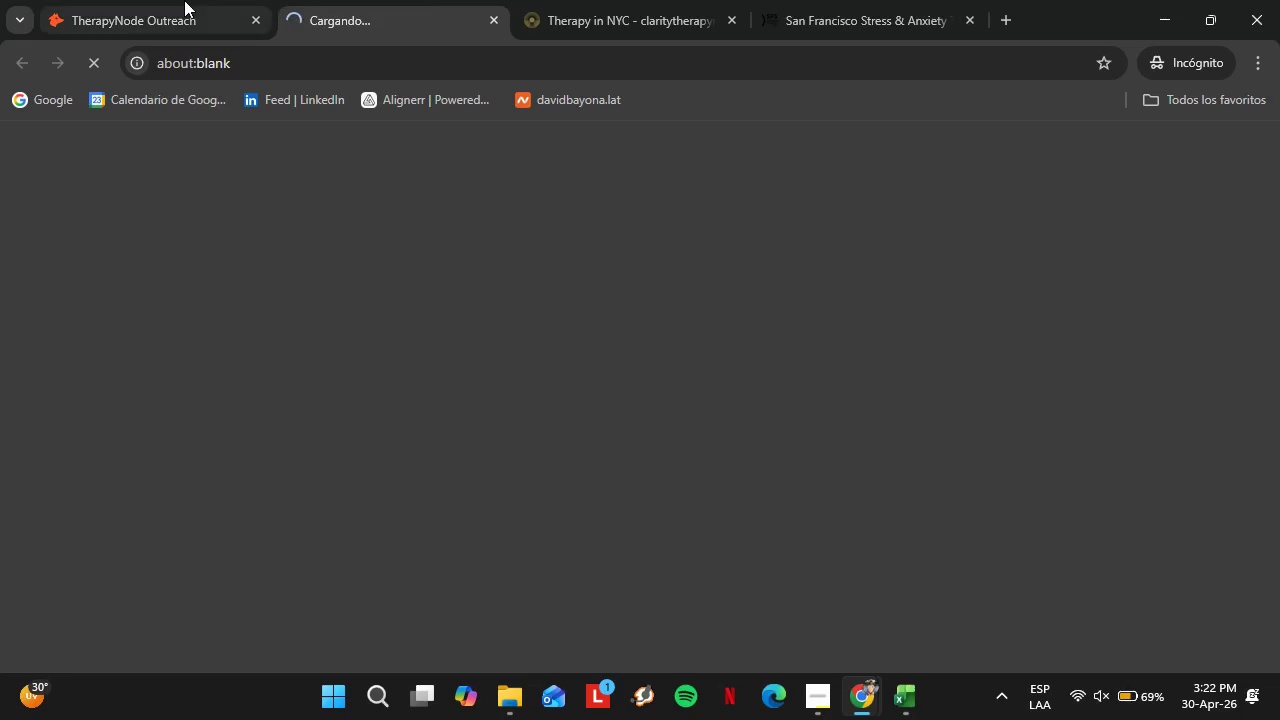 
left_click([181, 0])
 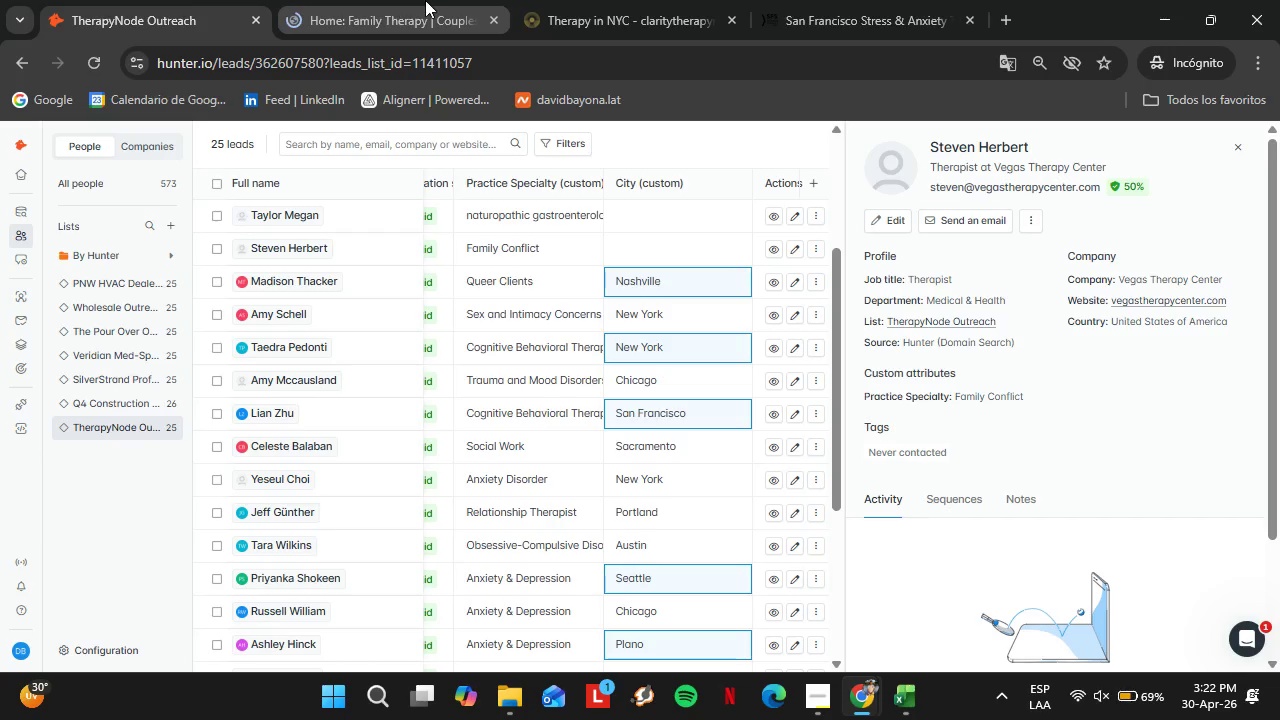 
left_click([423, 0])
 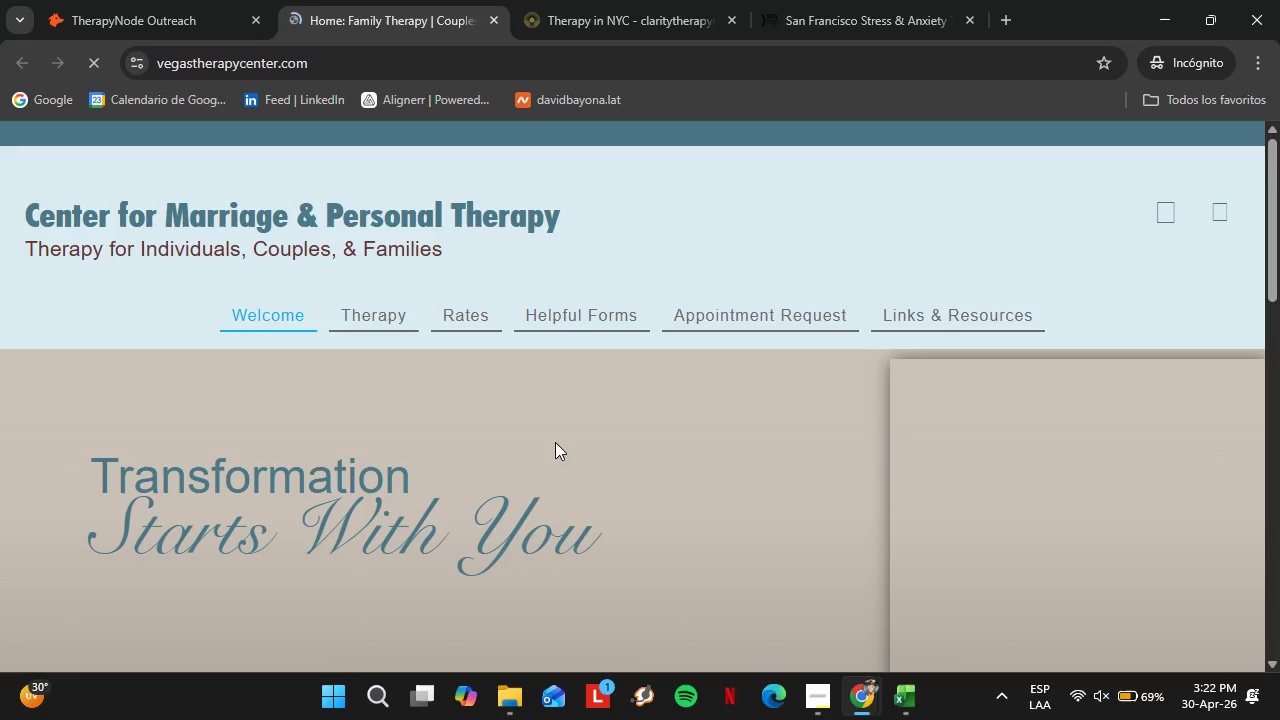 
scroll: coordinate [630, 417], scroll_direction: down, amount: 18.0
 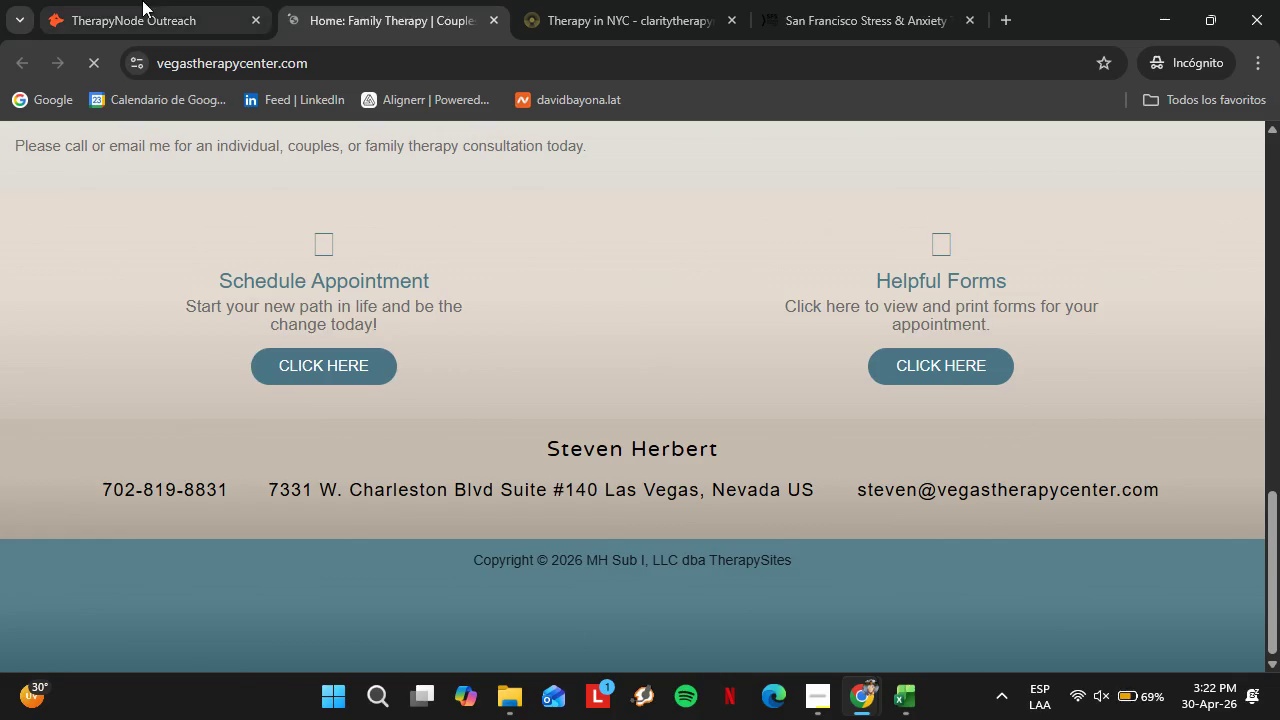 
left_click([82, 0])
 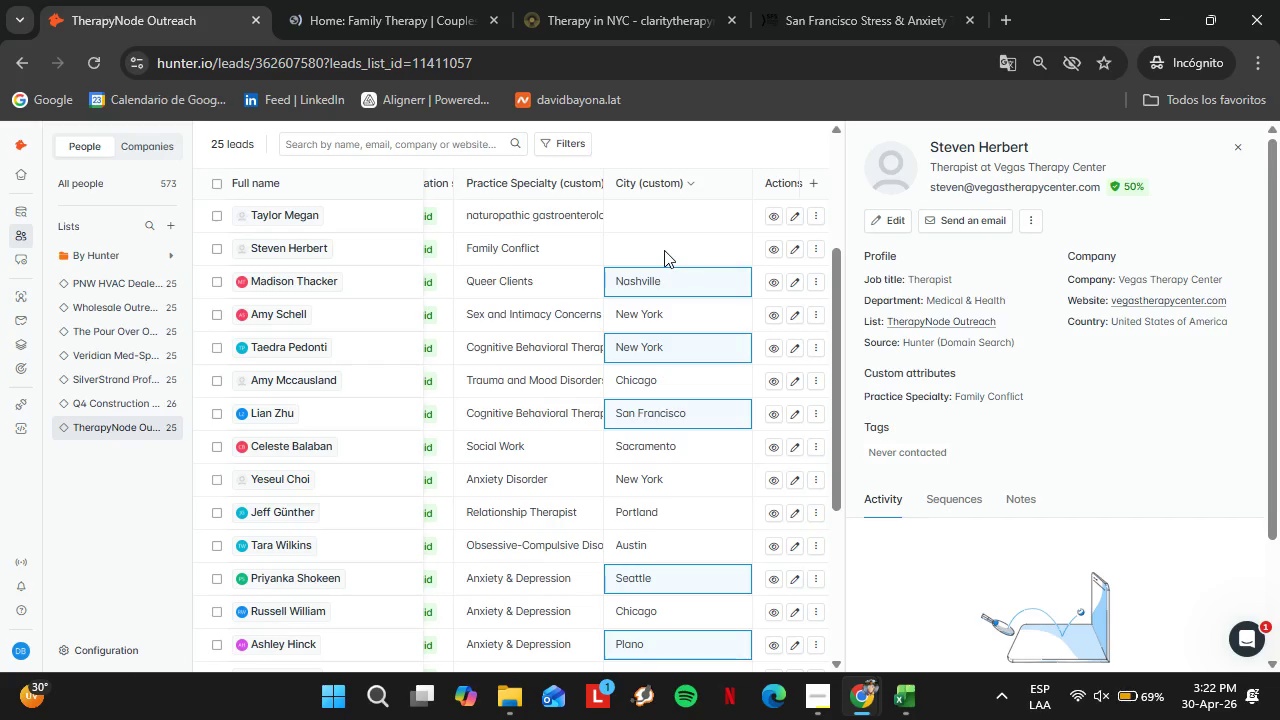 
double_click([664, 250])
 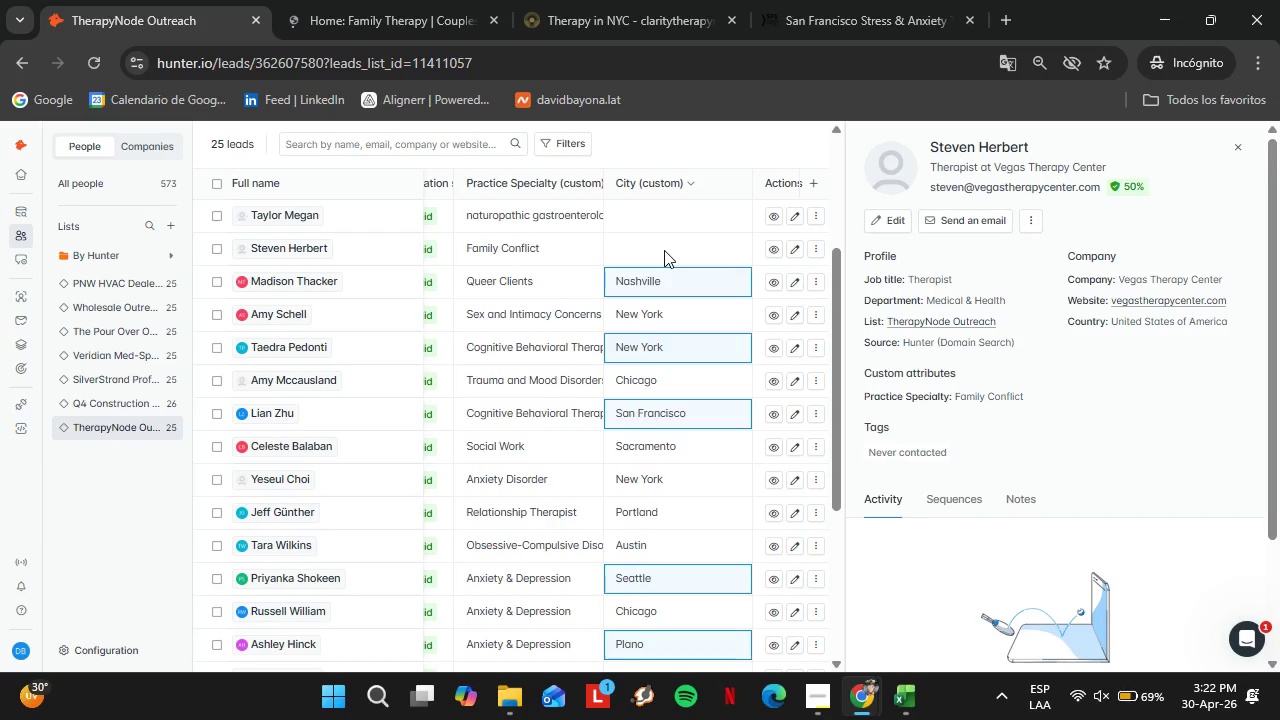 
triple_click([664, 250])
 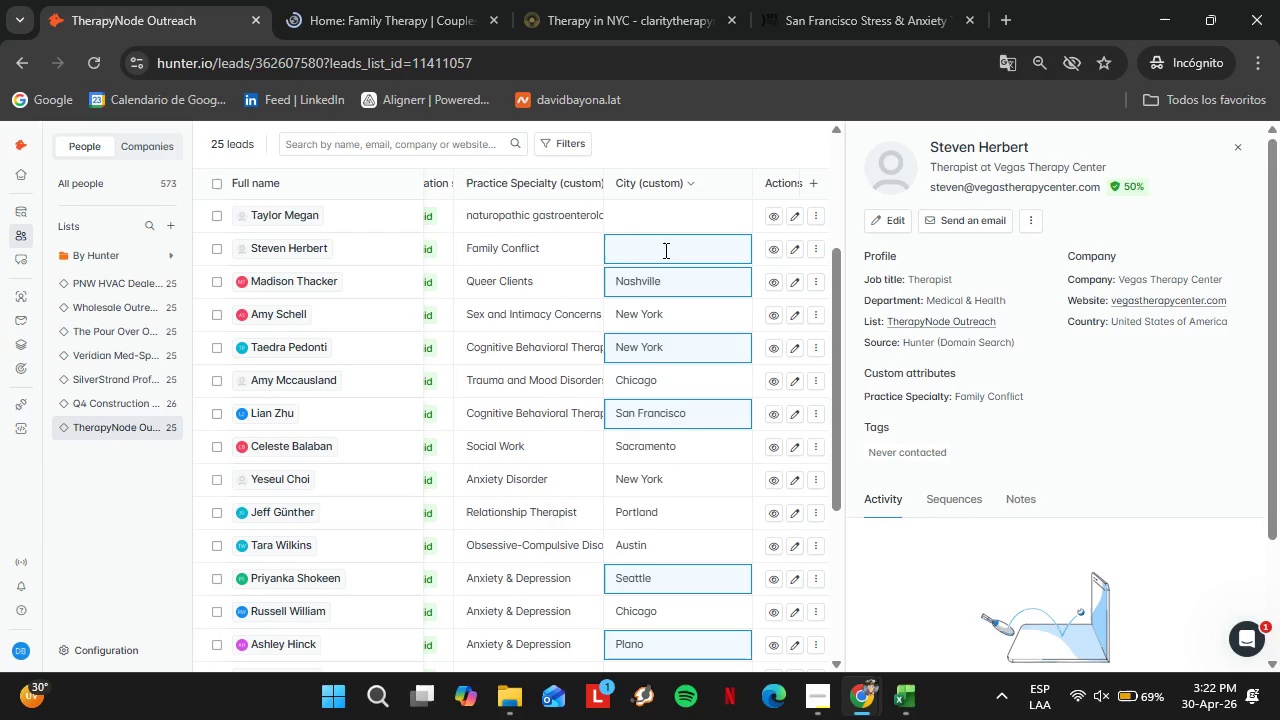 
type(Las Vegas)
 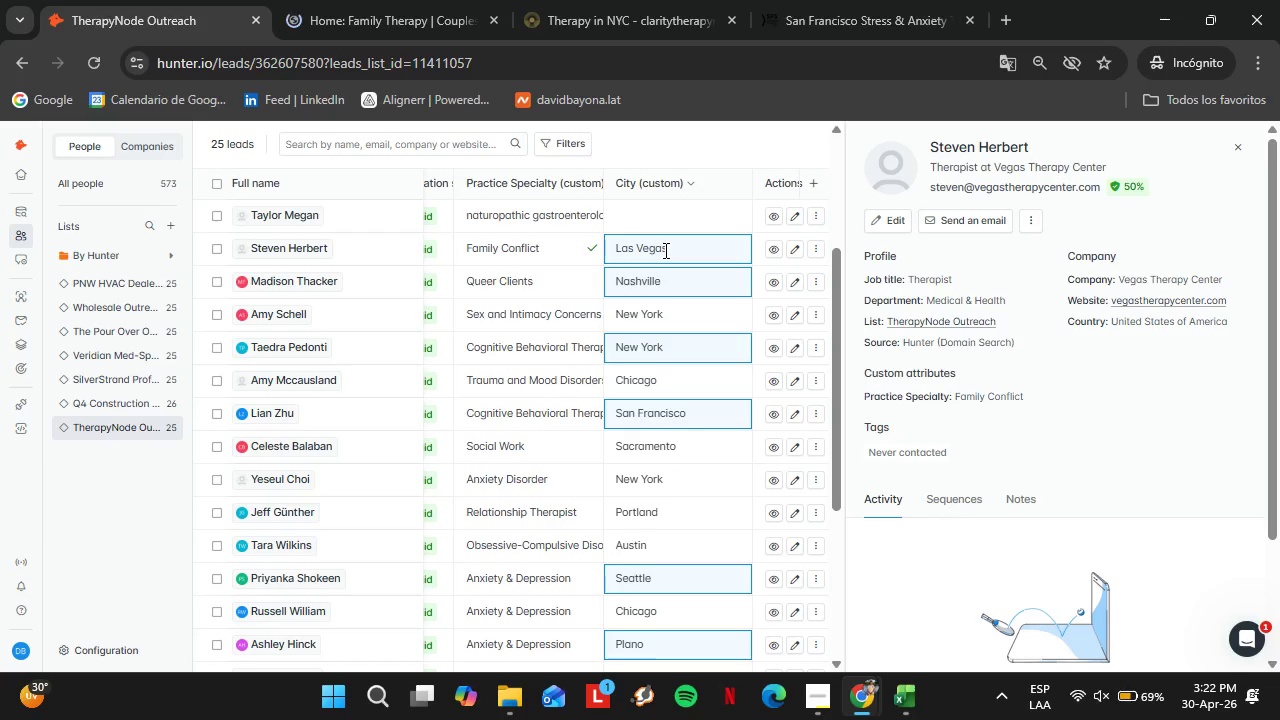 
 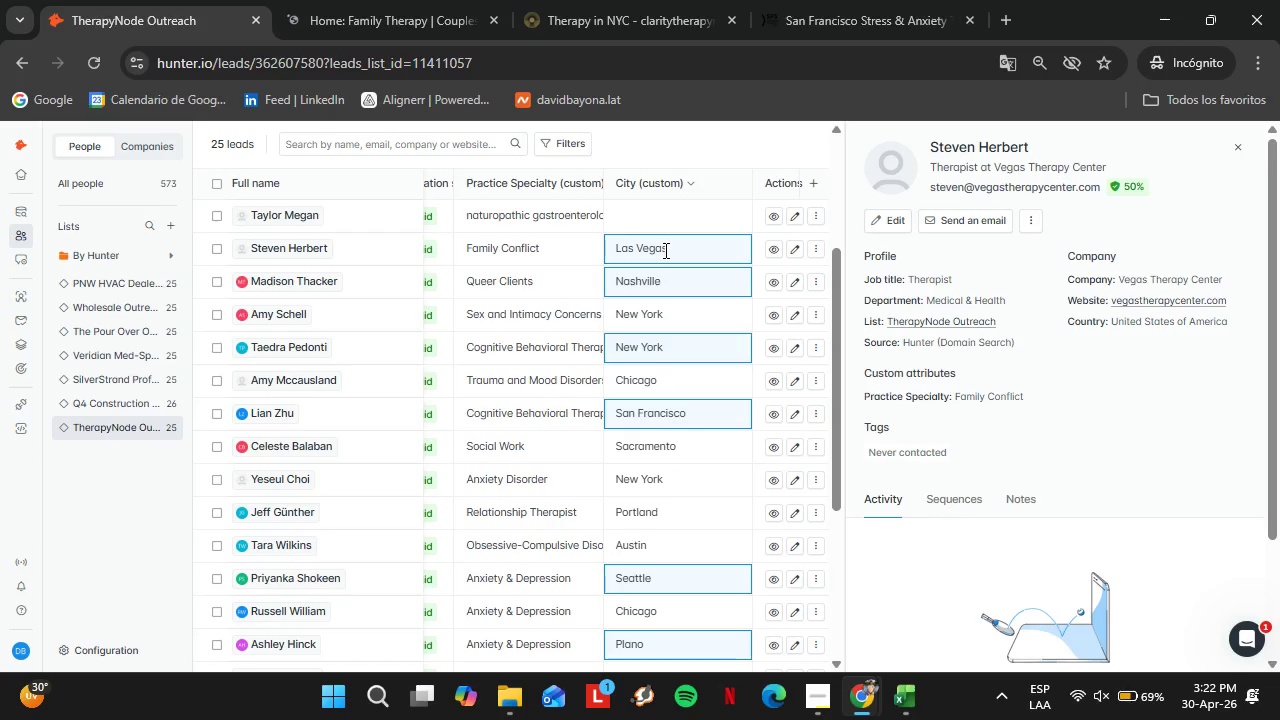 
key(Enter)
 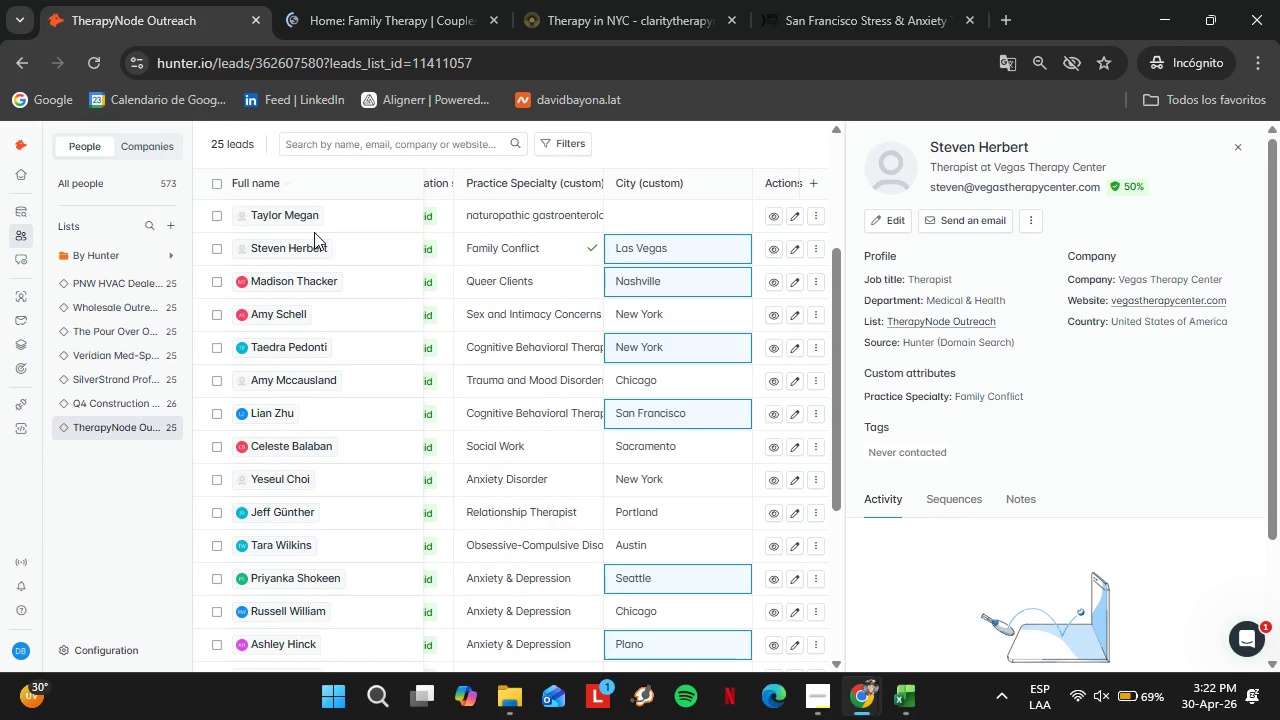 
left_click([298, 223])
 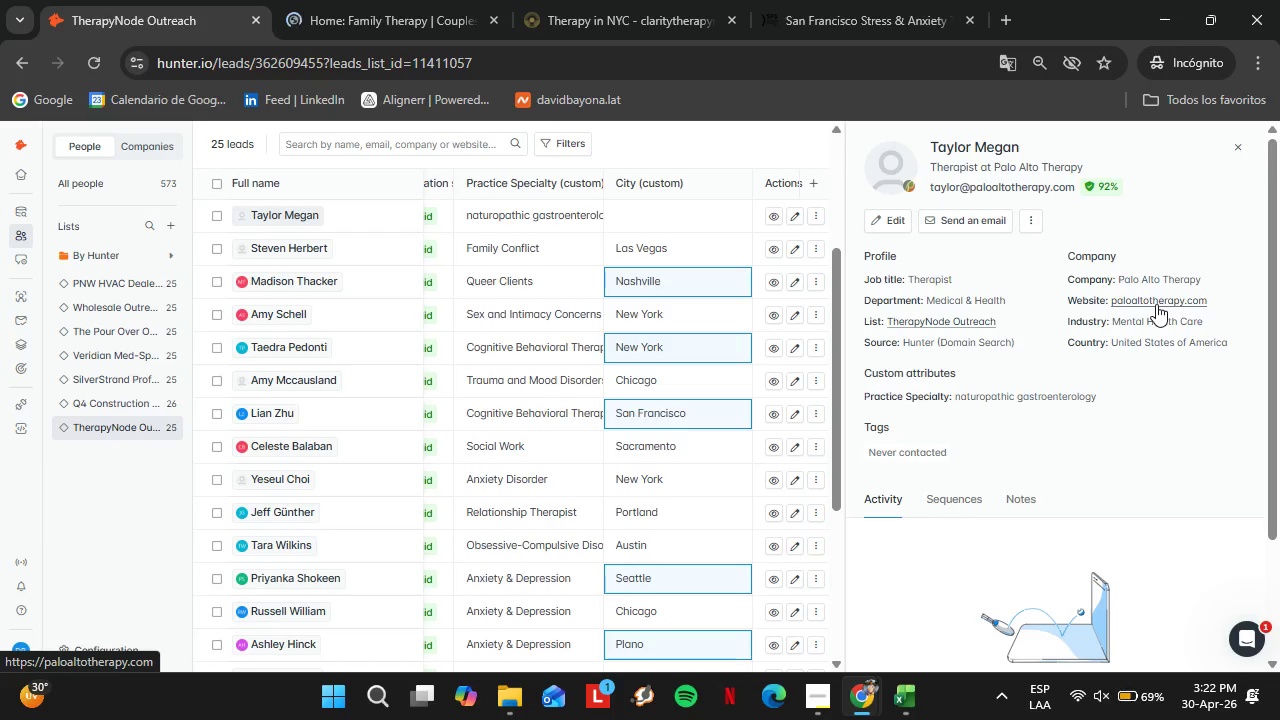 
wait(5.06)
 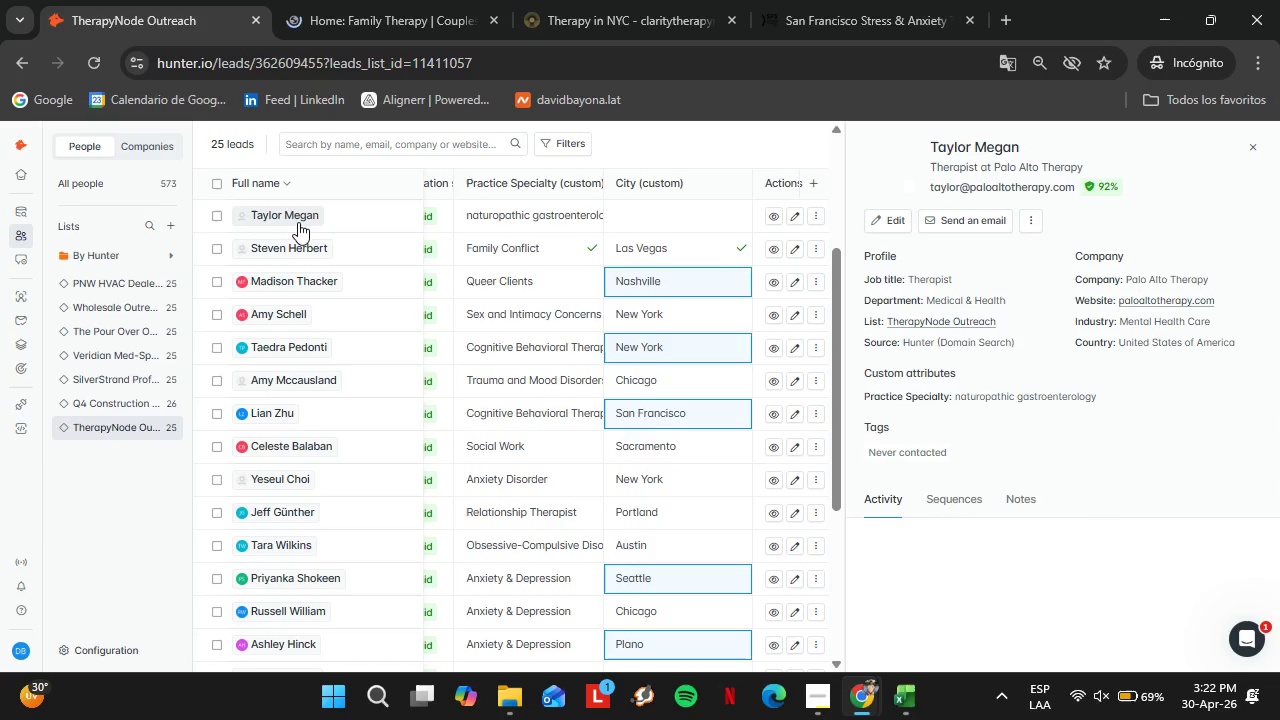 
left_click([1156, 304])
 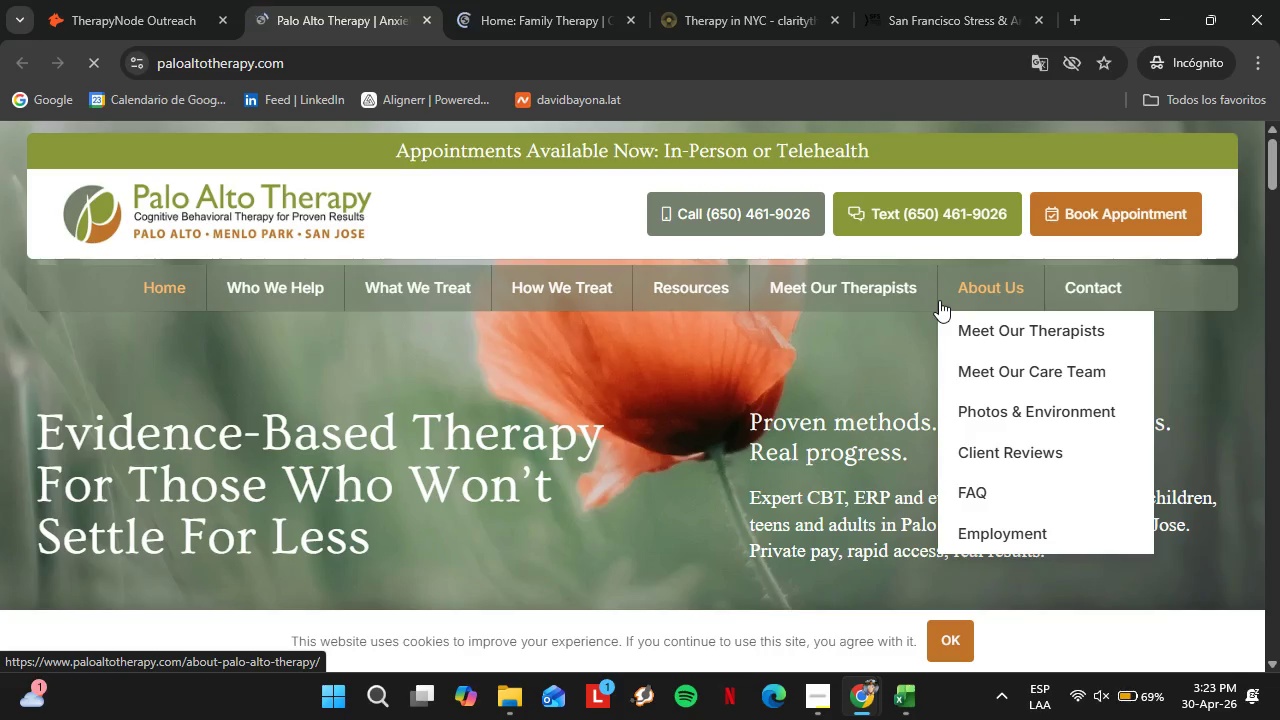 
wait(16.92)
 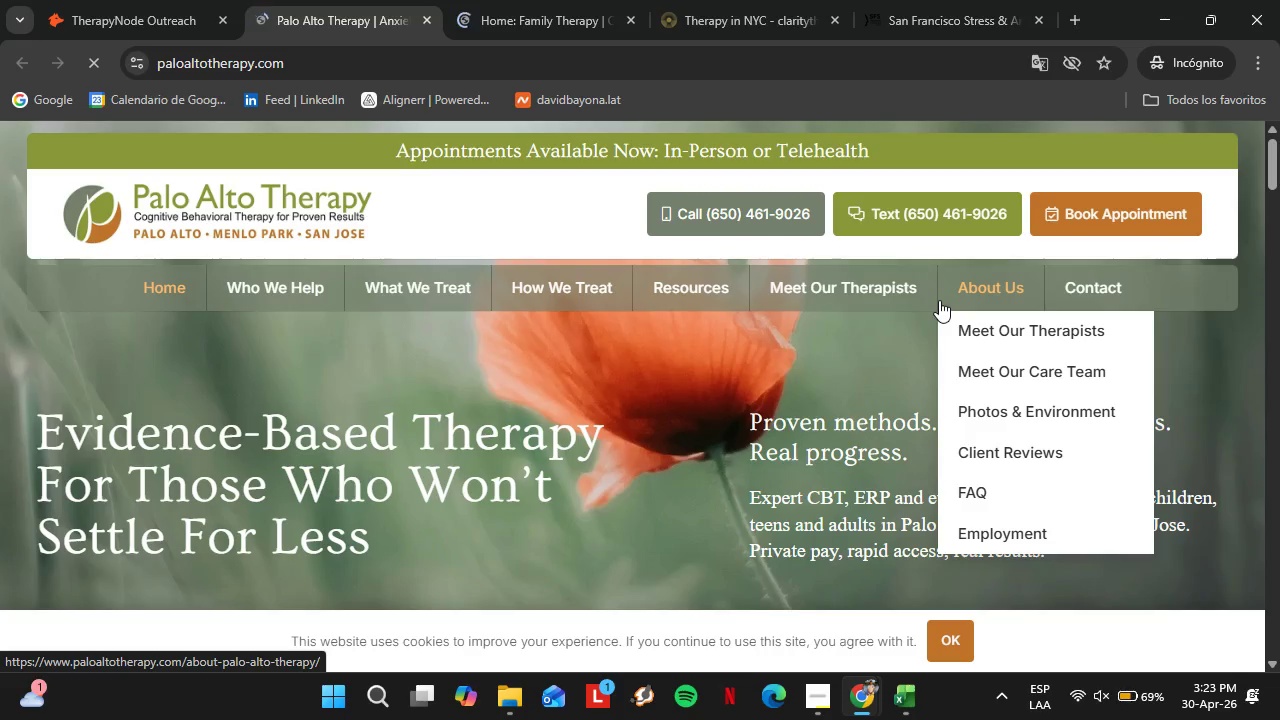 
scroll: coordinate [840, 390], scroll_direction: down, amount: 87.0
 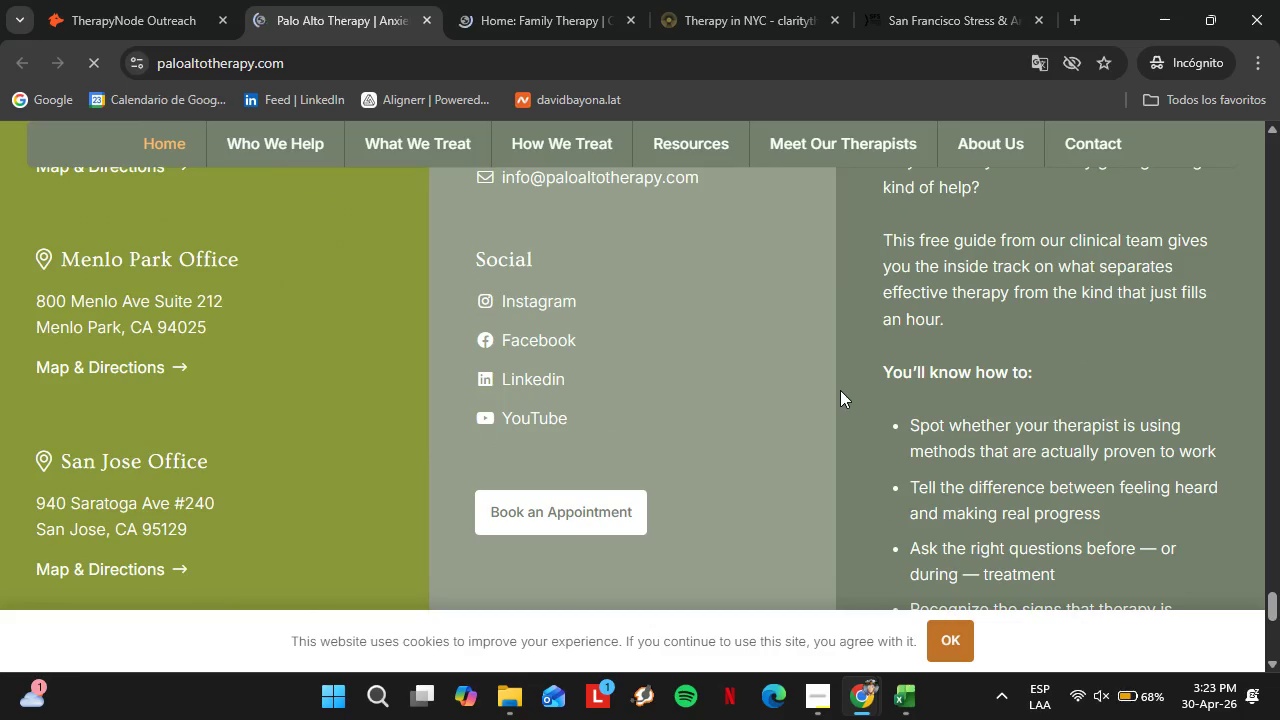 
scroll: coordinate [289, 359], scroll_direction: up, amount: 2.0
 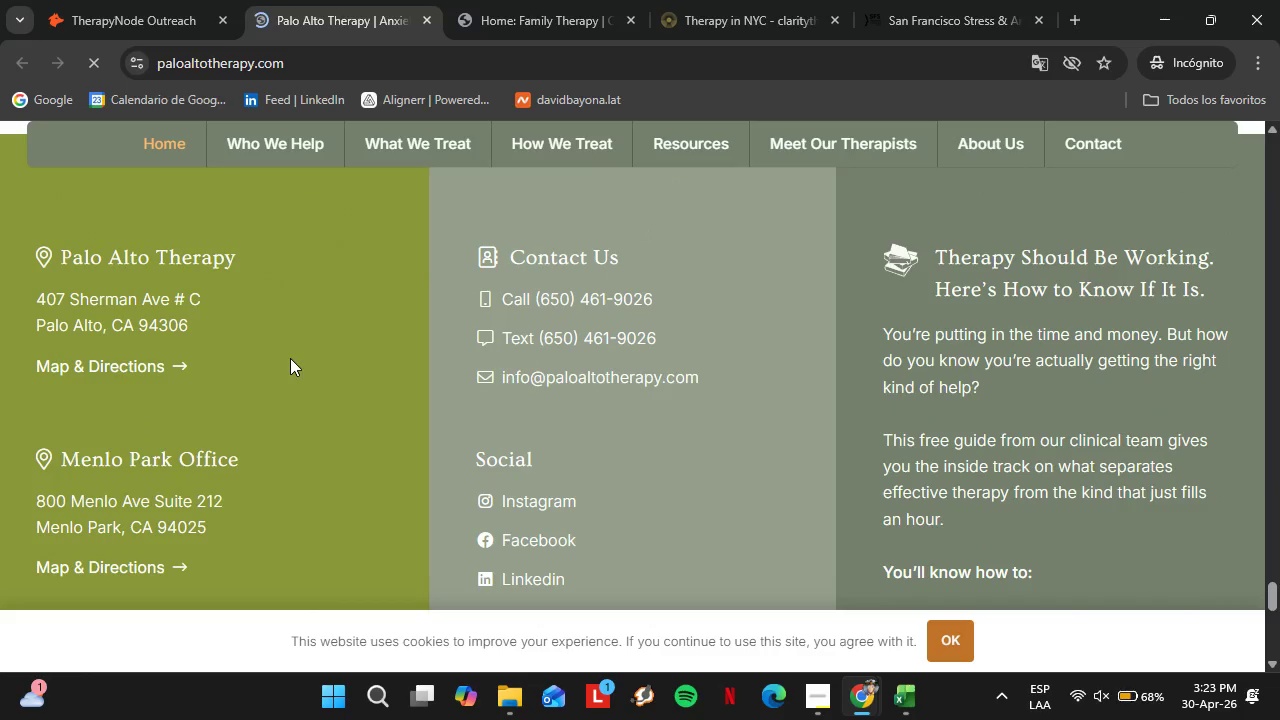 
scroll: coordinate [290, 358], scroll_direction: down, amount: 3.0
 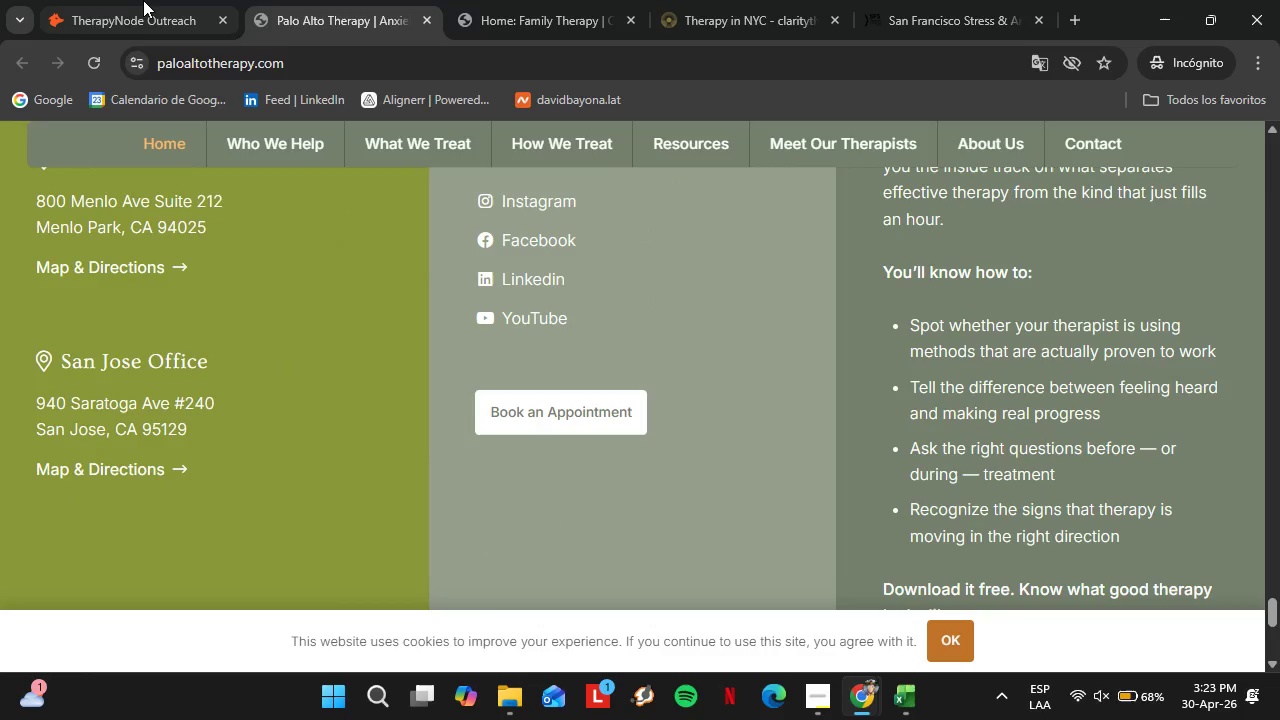 
left_click([130, 0])
 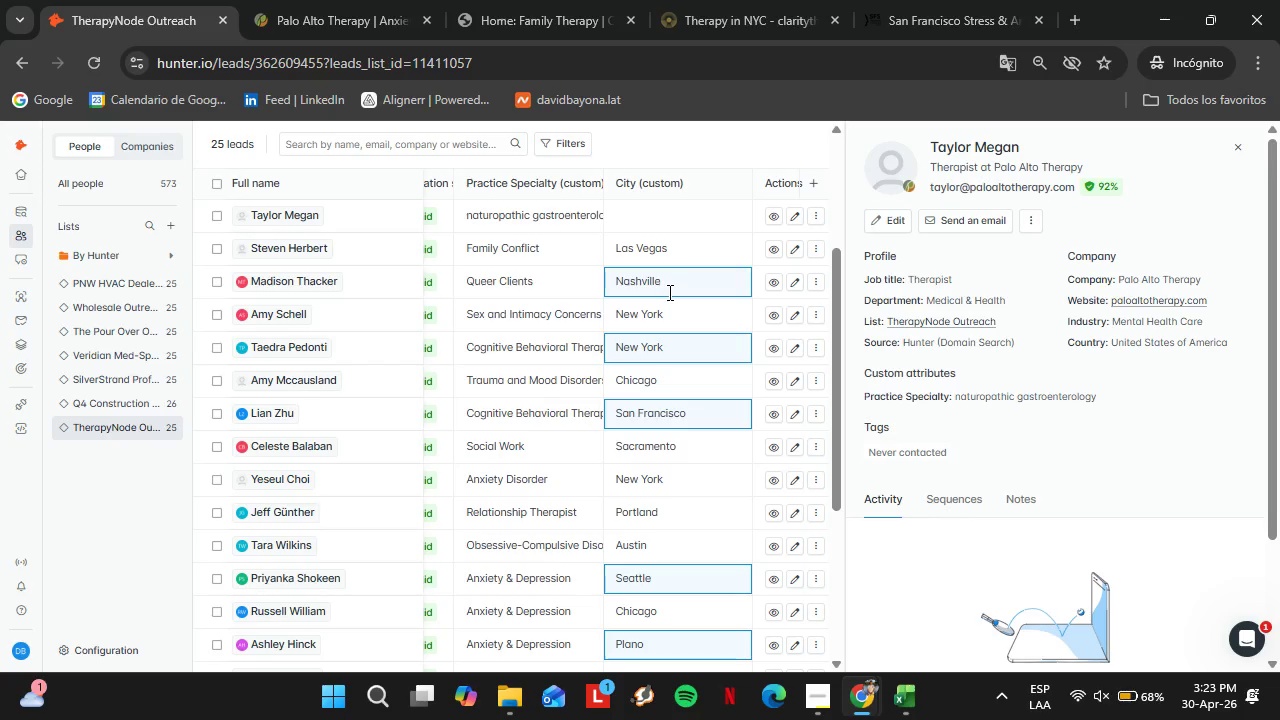 
double_click([658, 210])
 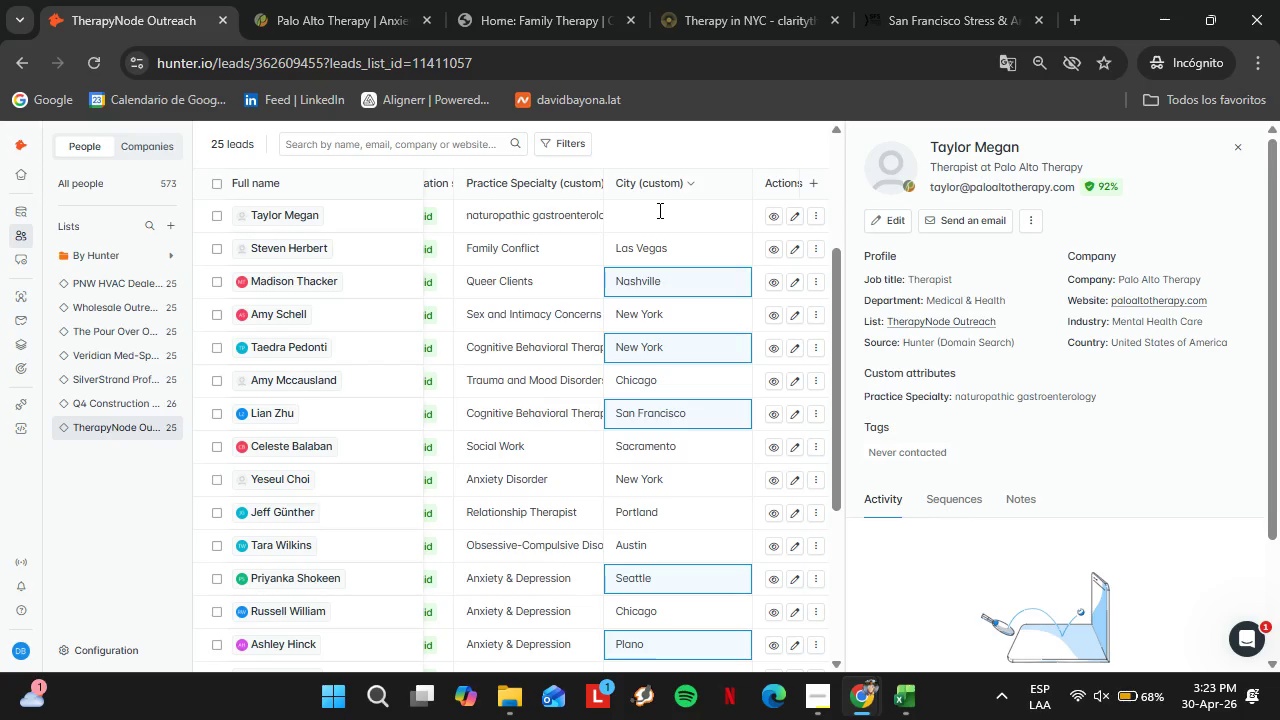 
triple_click([658, 210])
 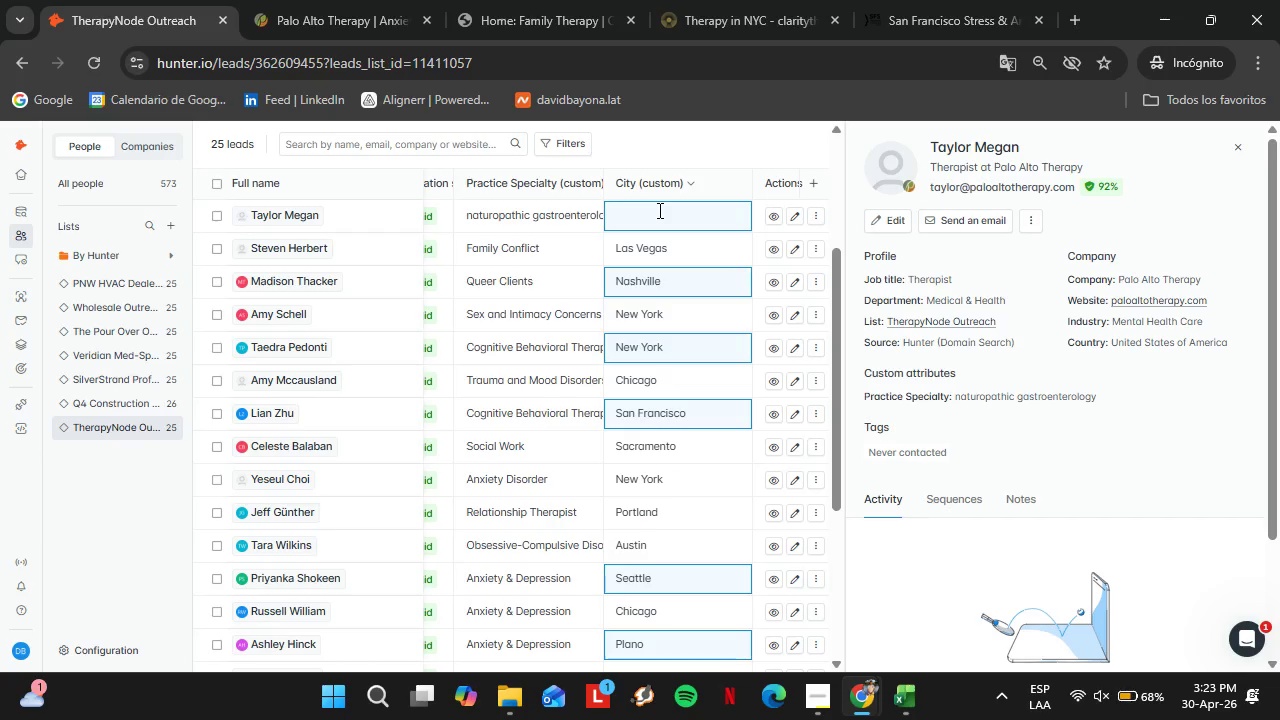 
type(Palo Alto)
 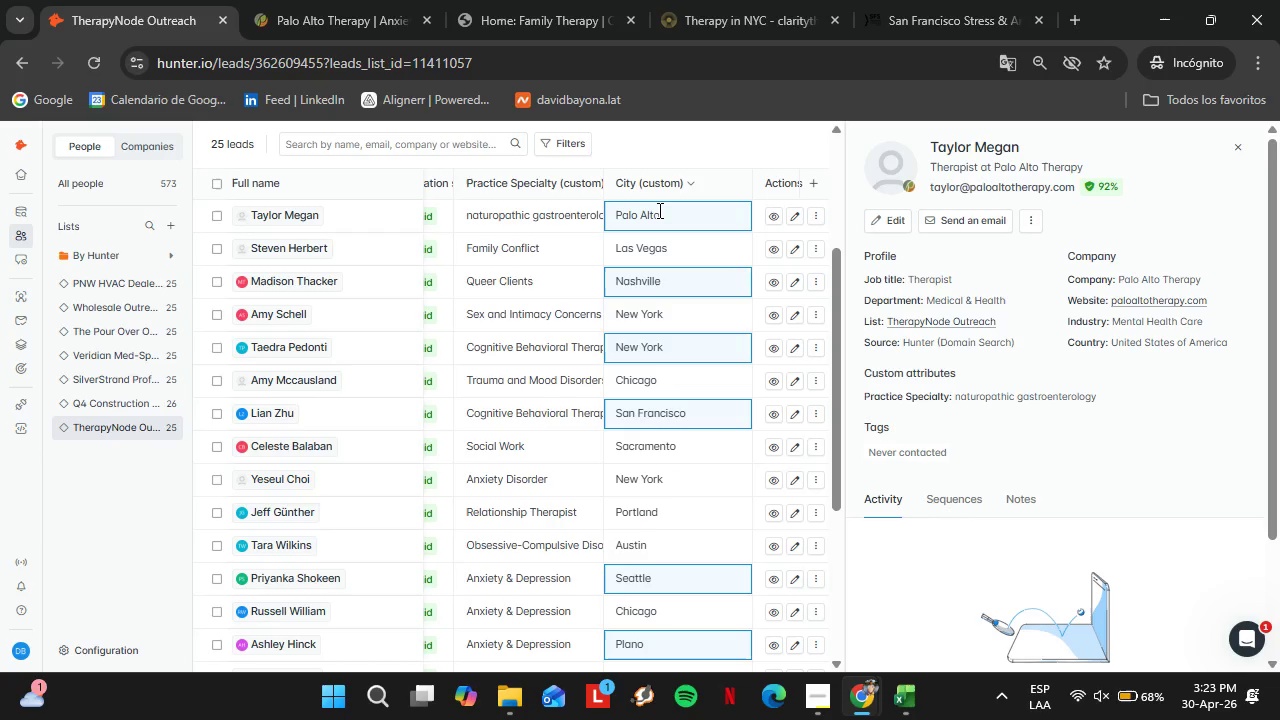 
scroll: coordinate [723, 463], scroll_direction: down, amount: 8.0
 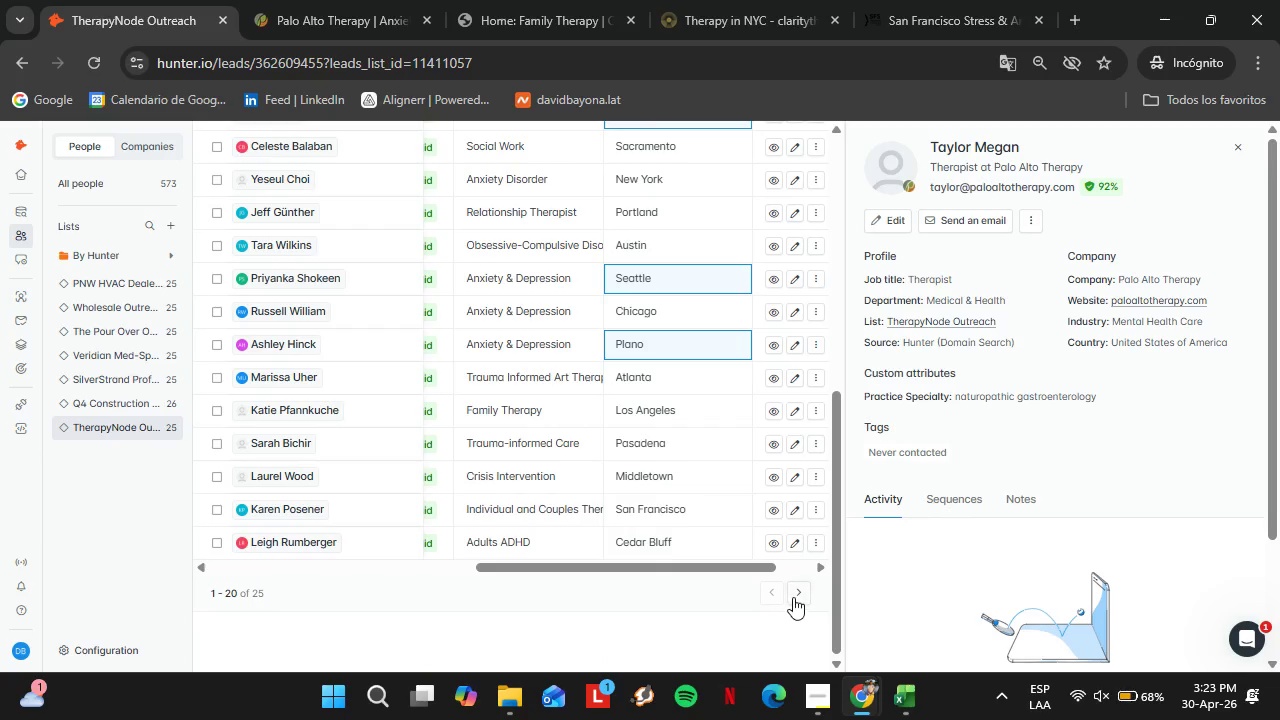 
left_click([793, 597])
 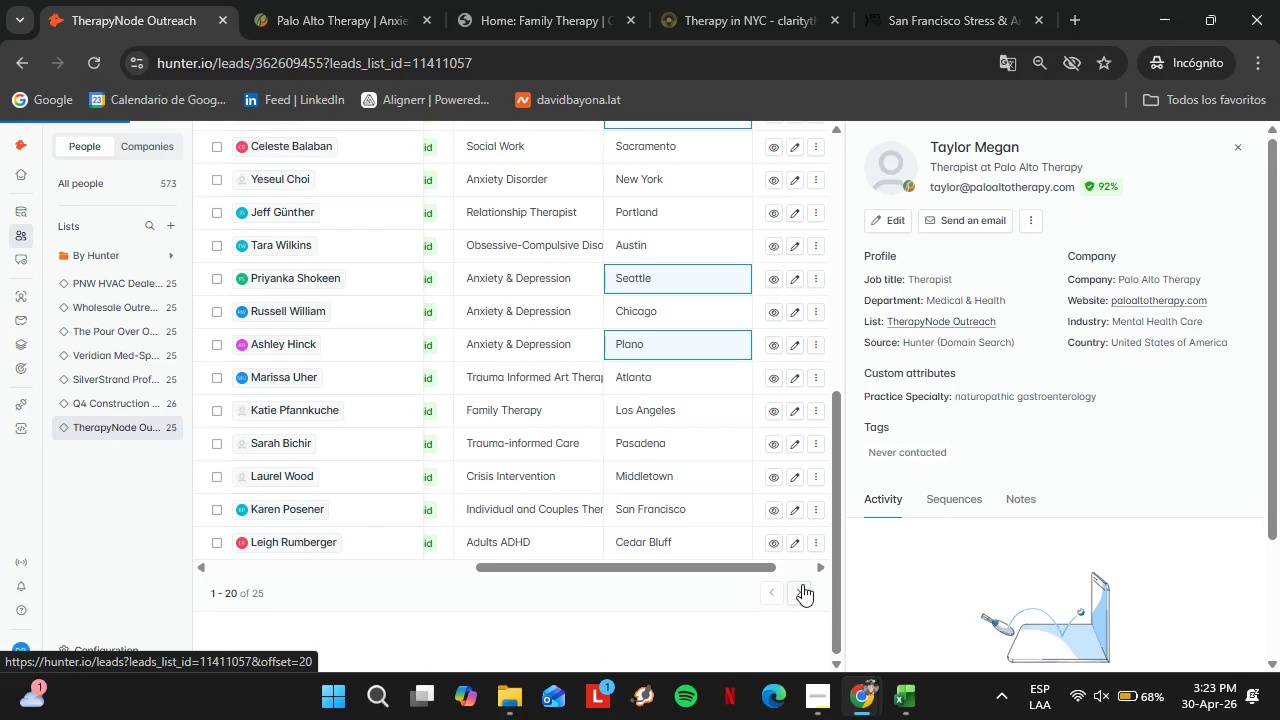 
left_click_drag(start_coordinate=[739, 600], to_coordinate=[990, 623])
 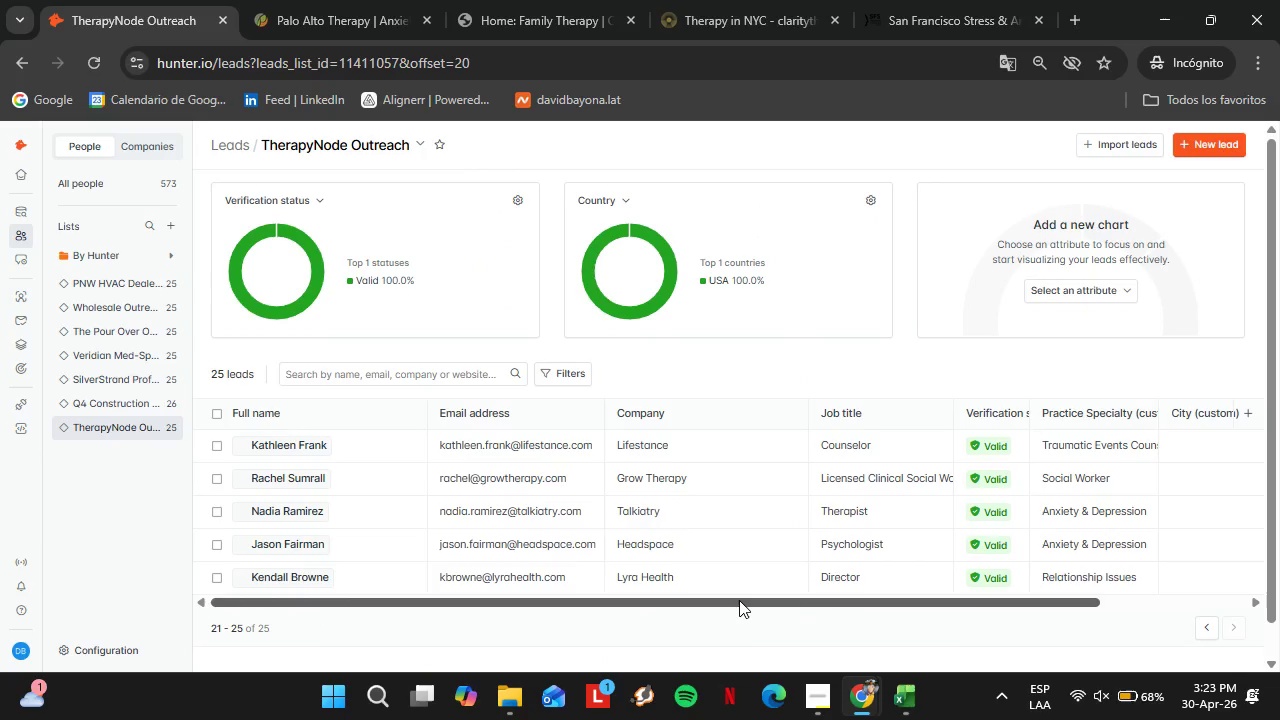 
left_click_drag(start_coordinate=[548, 602], to_coordinate=[801, 620])
 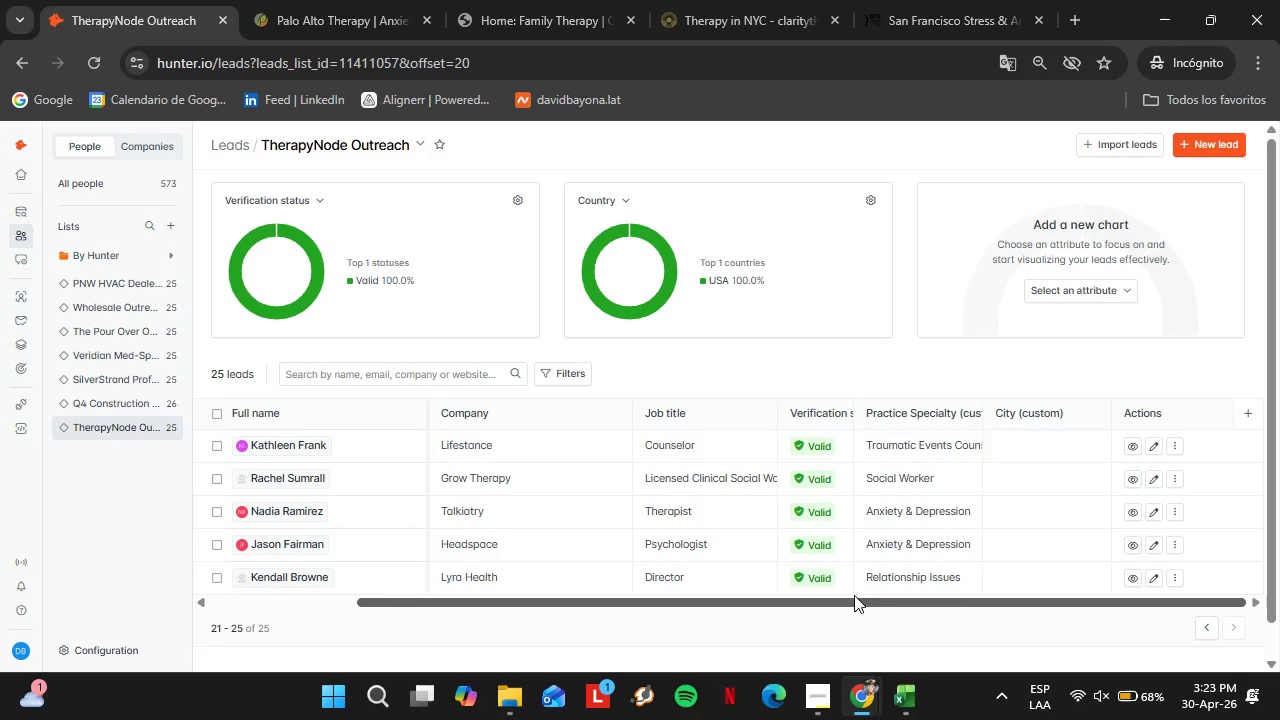 
left_click_drag(start_coordinate=[769, 607], to_coordinate=[956, 597])
 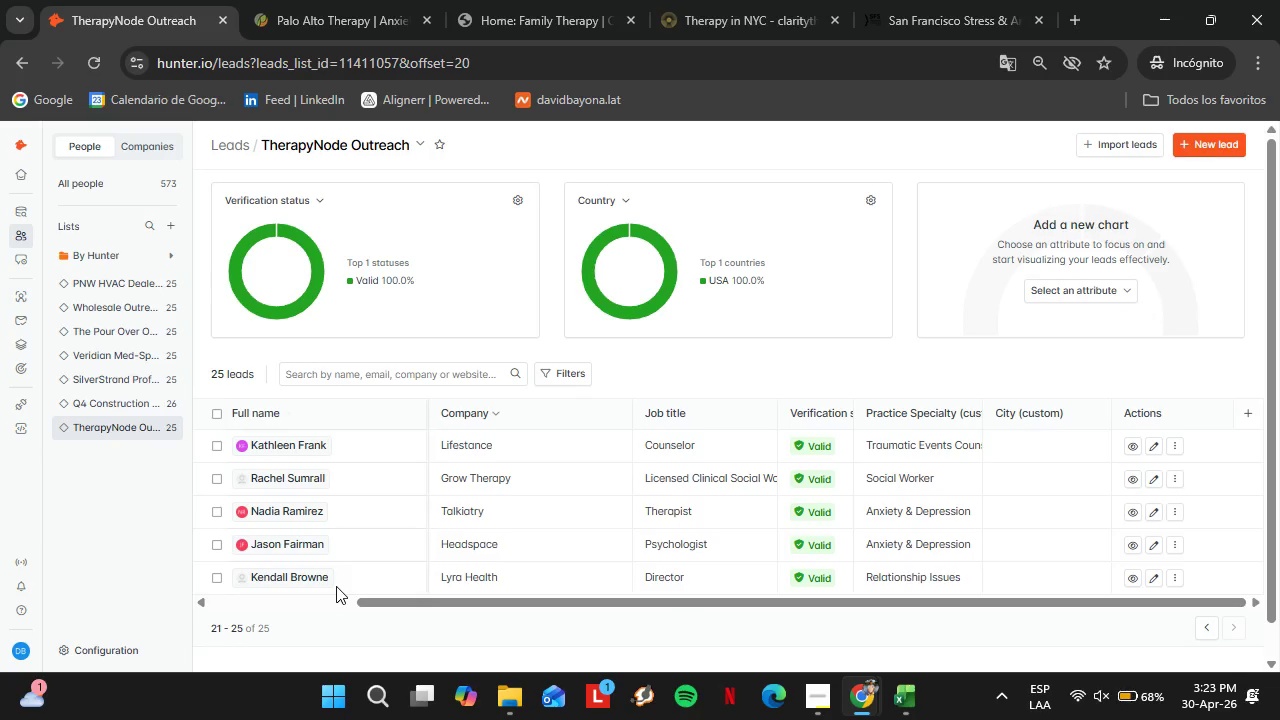 
left_click([274, 579])
 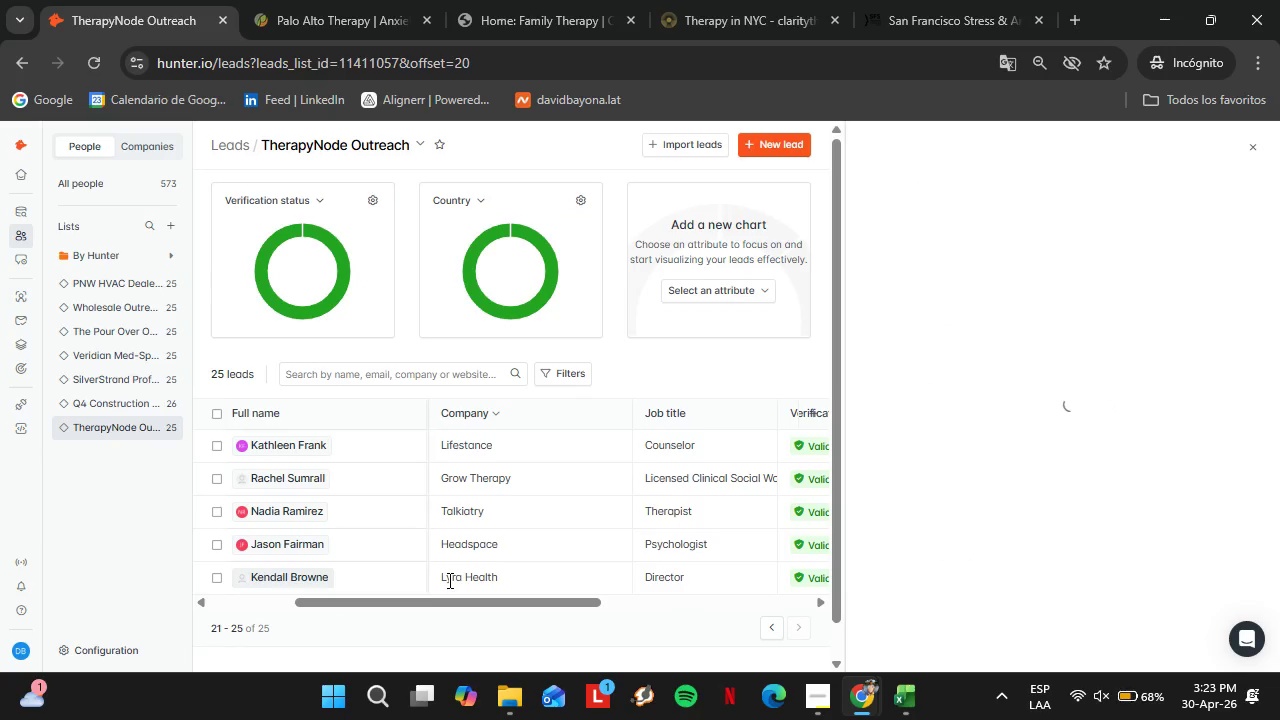 
left_click_drag(start_coordinate=[417, 600], to_coordinate=[660, 618])
 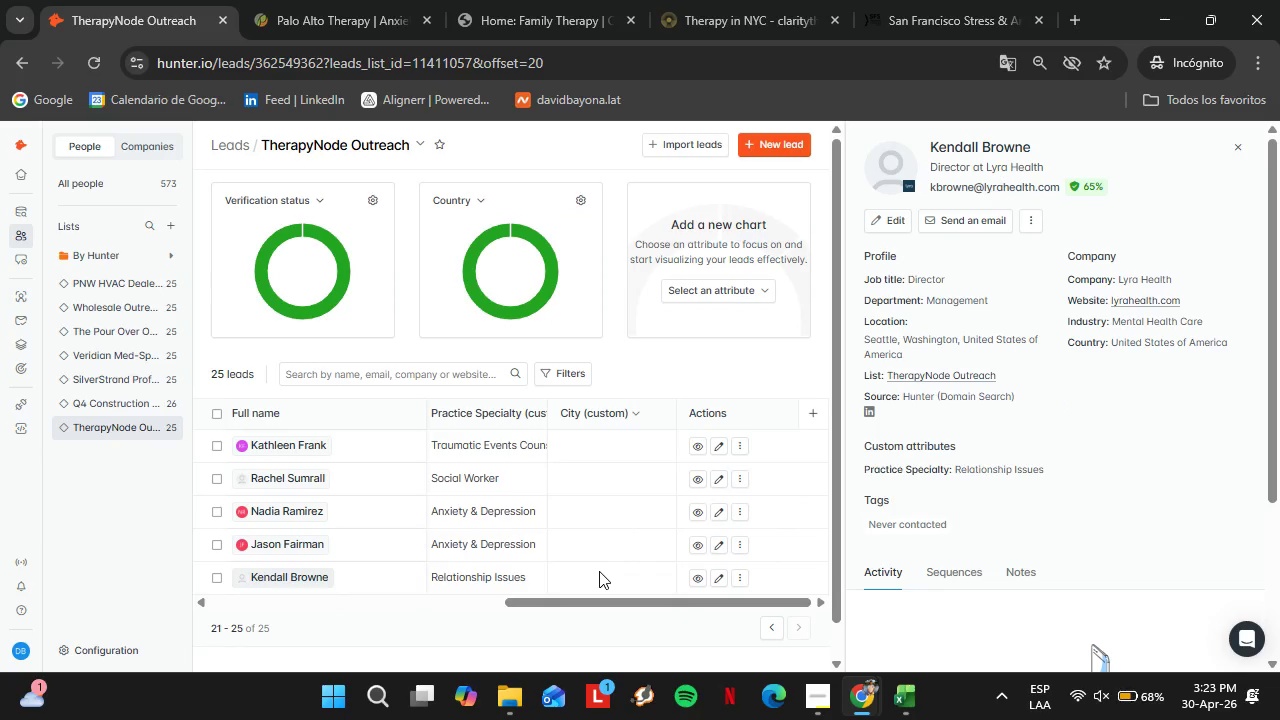 
double_click([599, 571])
 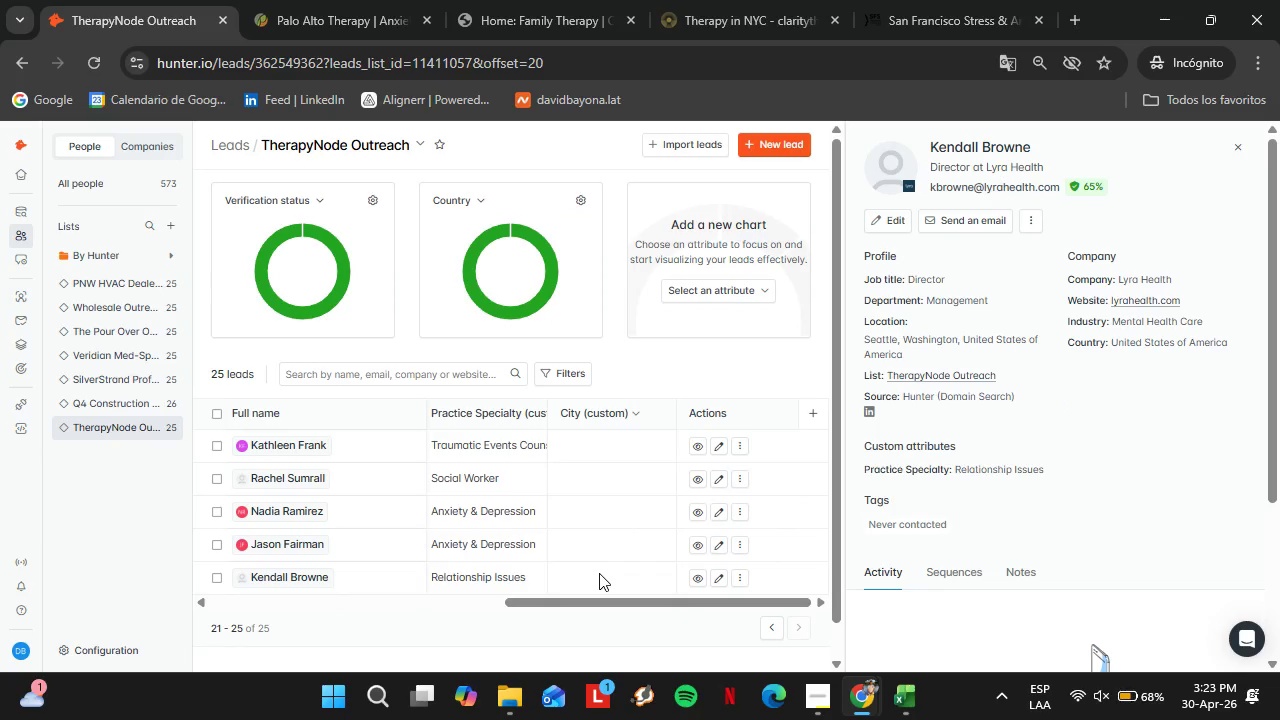 
triple_click([599, 571])
 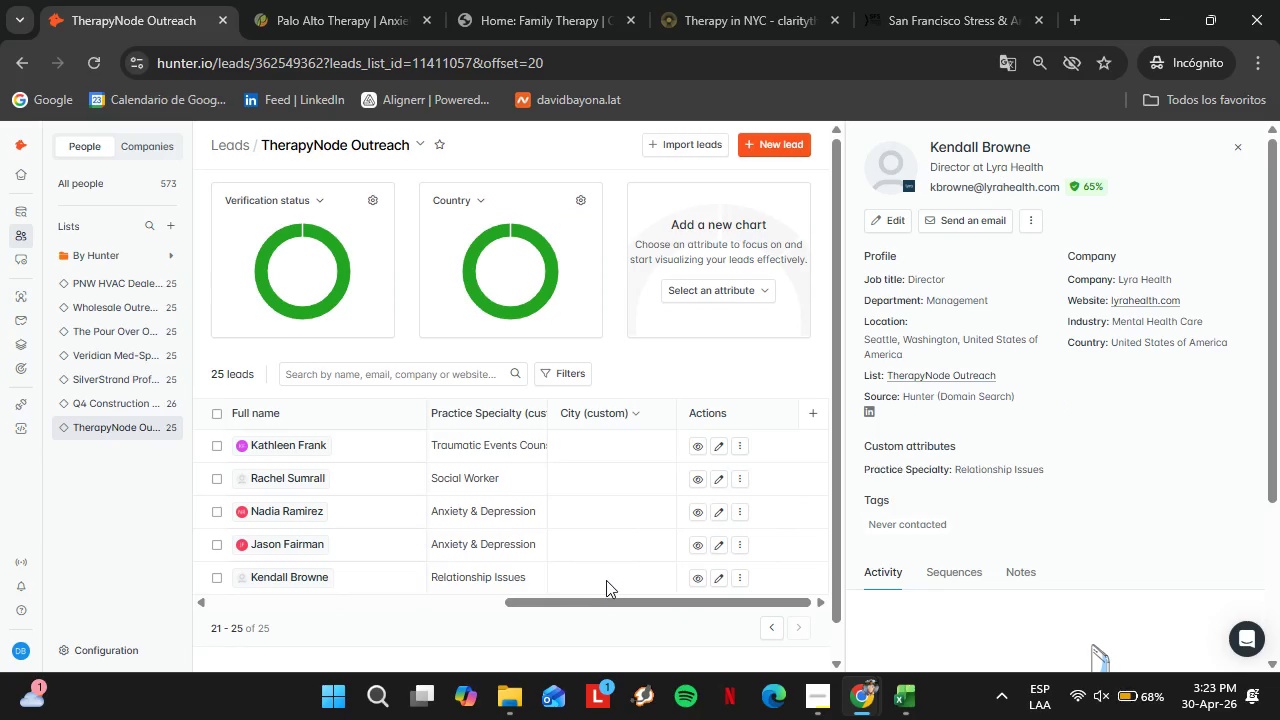 
double_click([606, 580])
 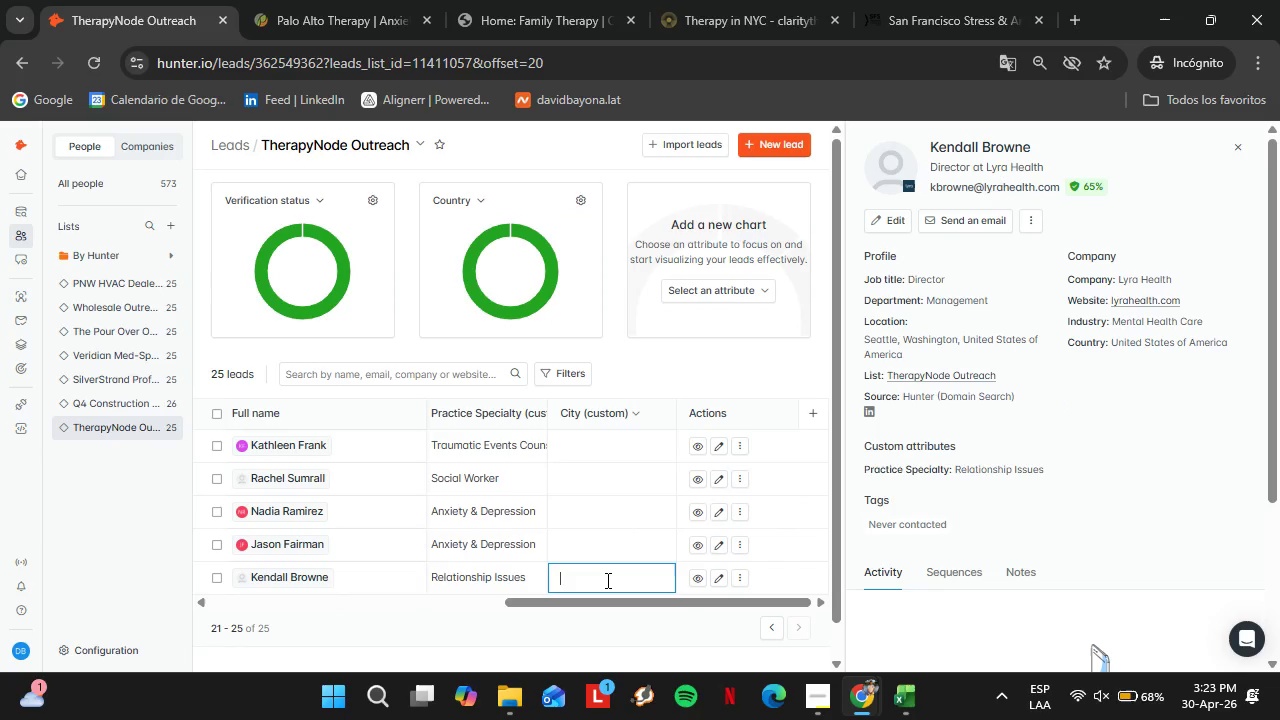 
triple_click([606, 580])
 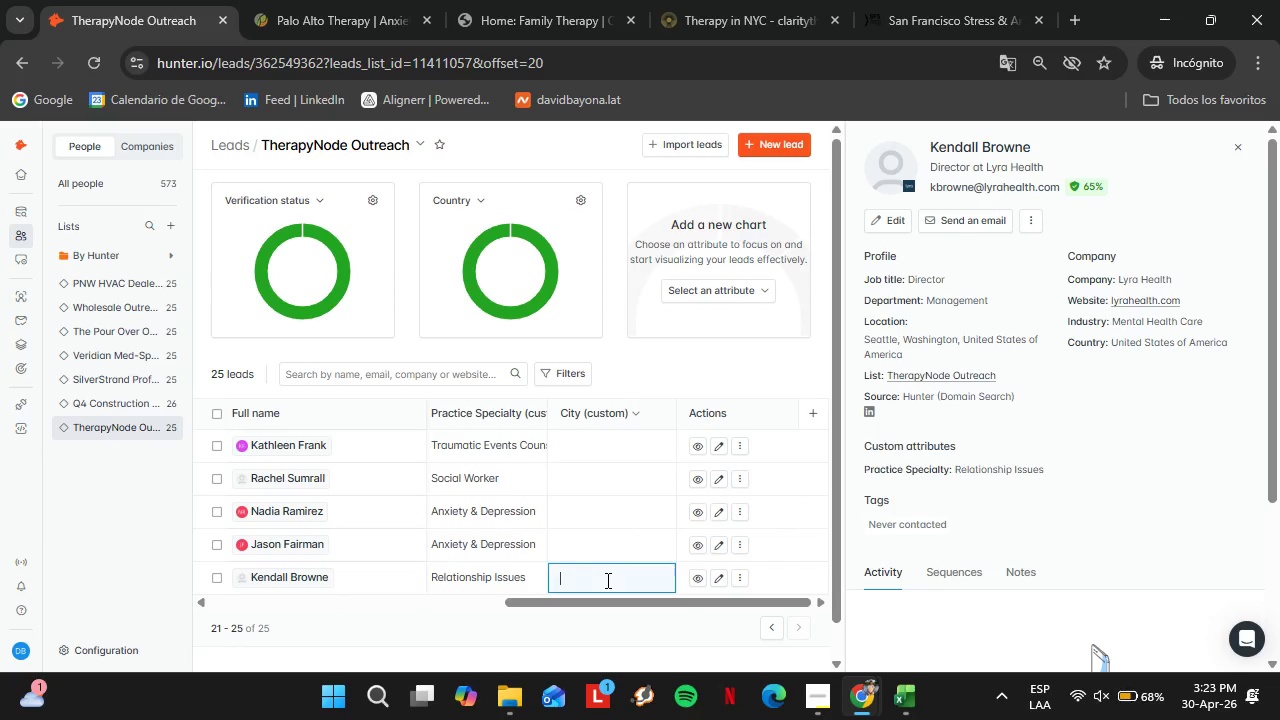 
triple_click([606, 580])
 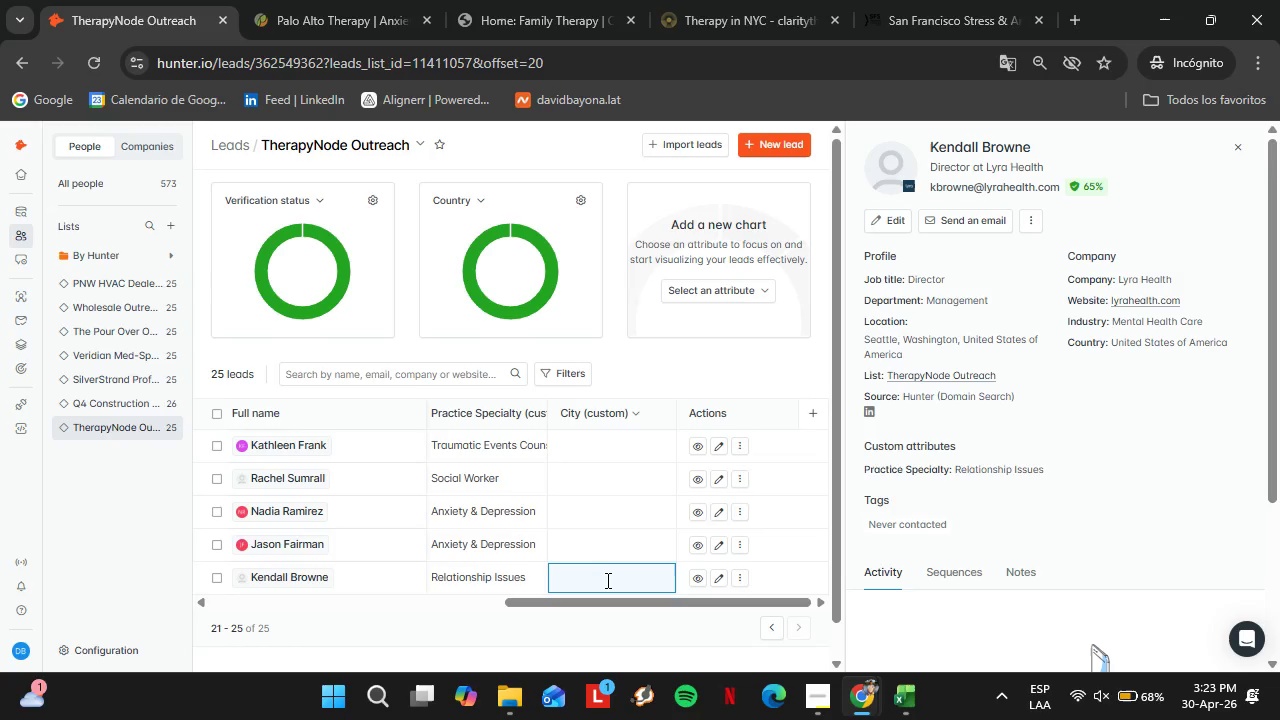 
type(Seattle)
 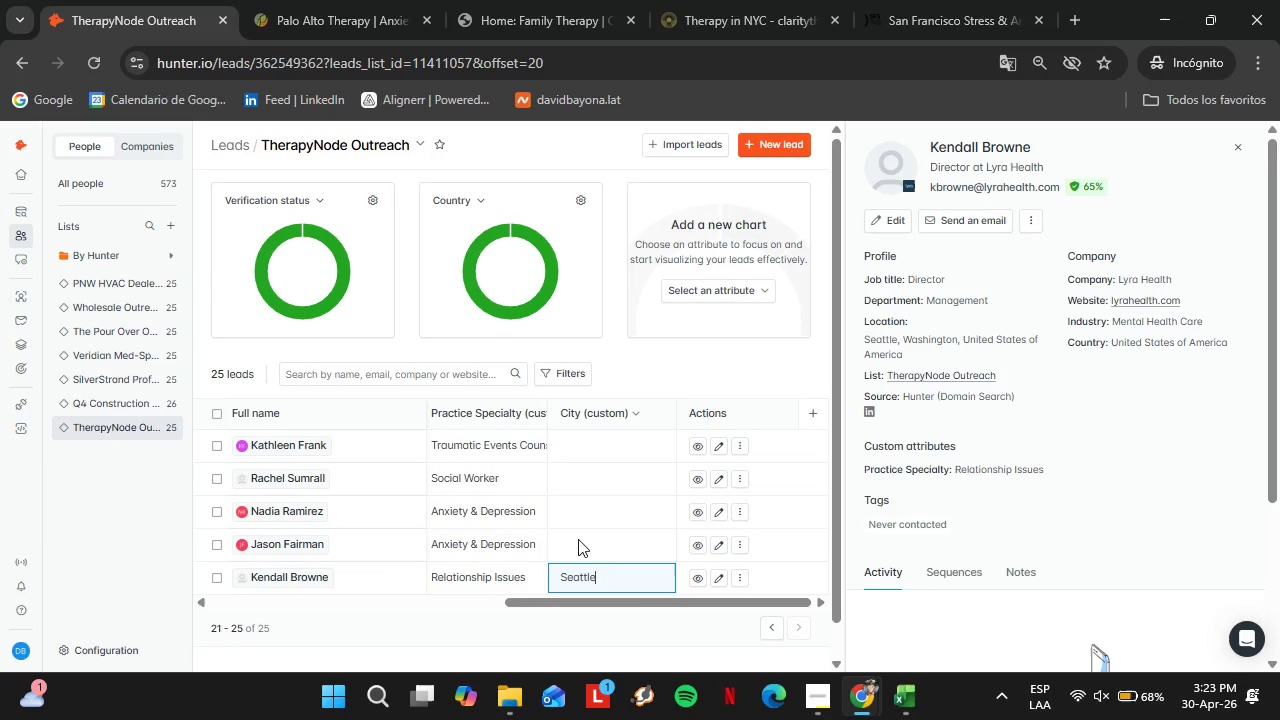 
double_click([578, 539])
 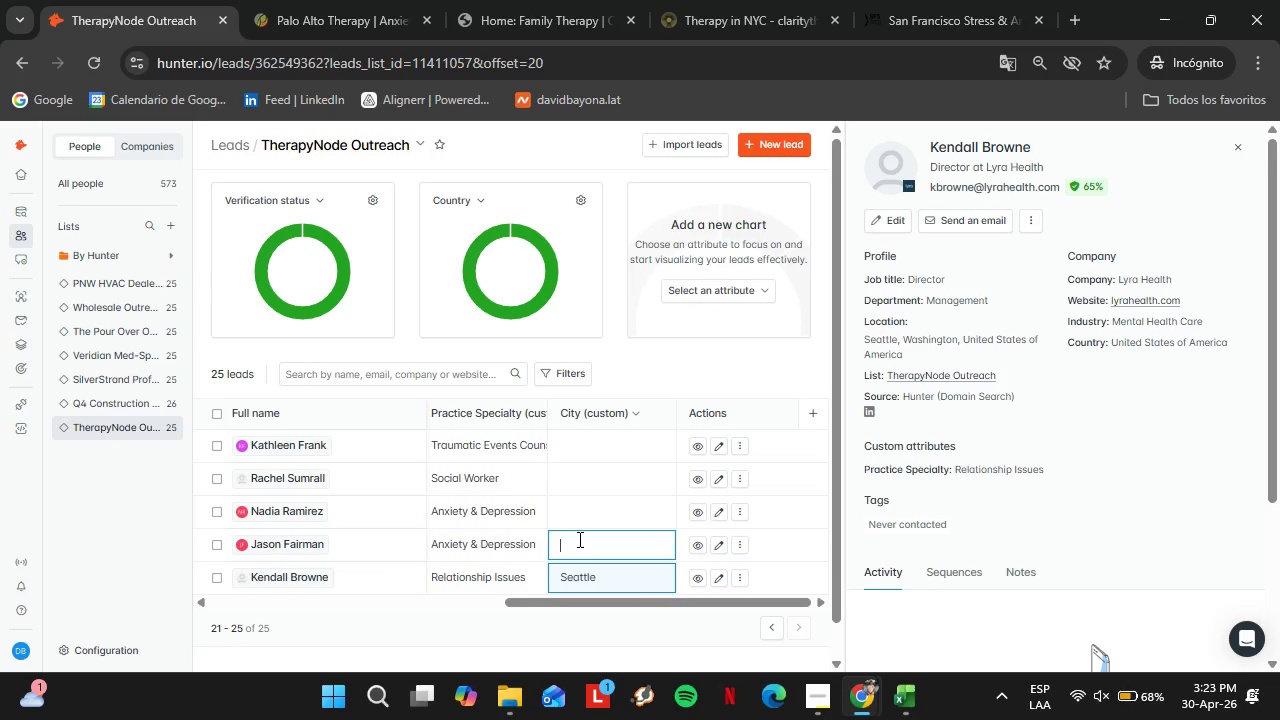 
triple_click([578, 539])
 